 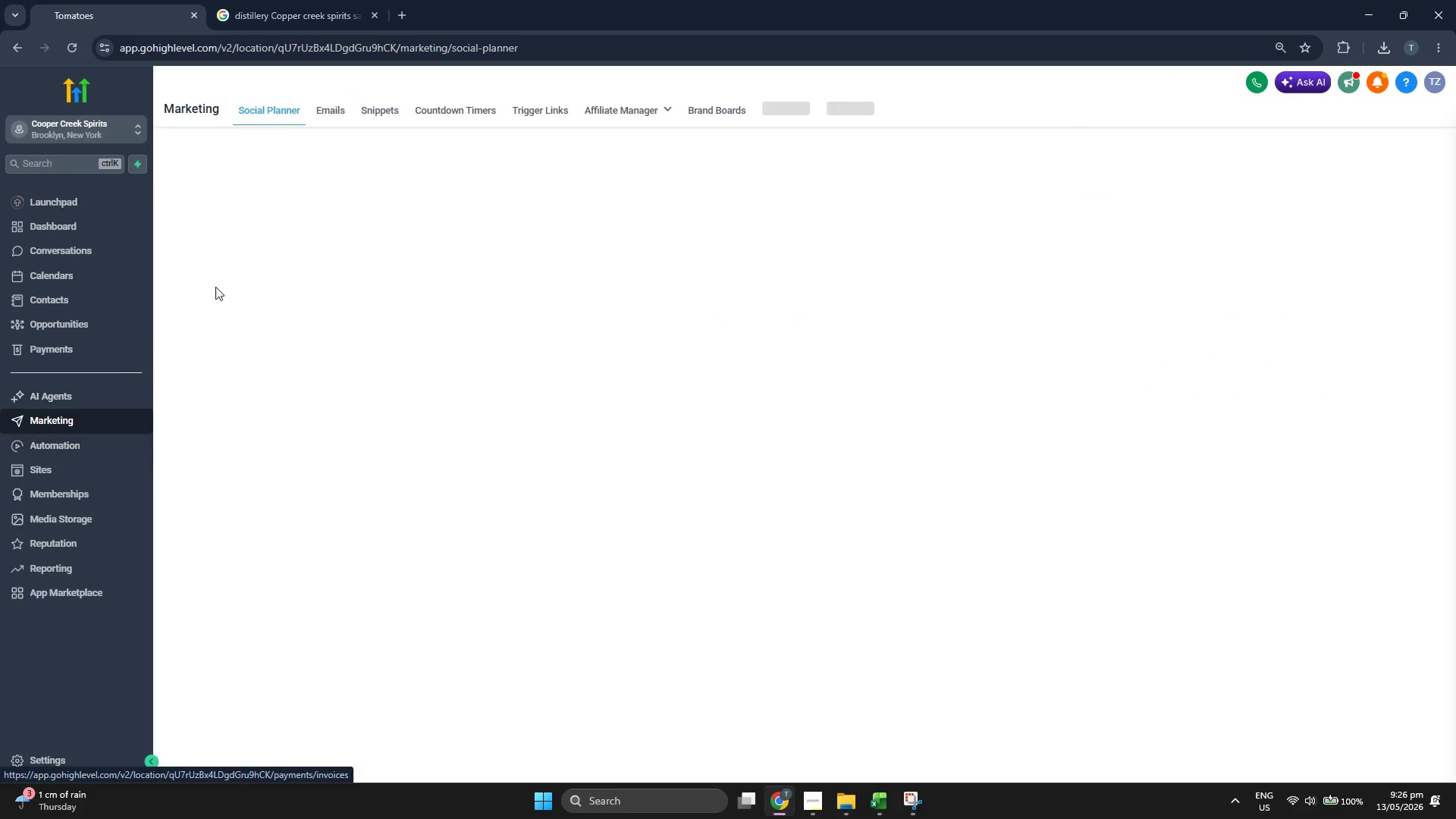 
left_click([321, 107])
 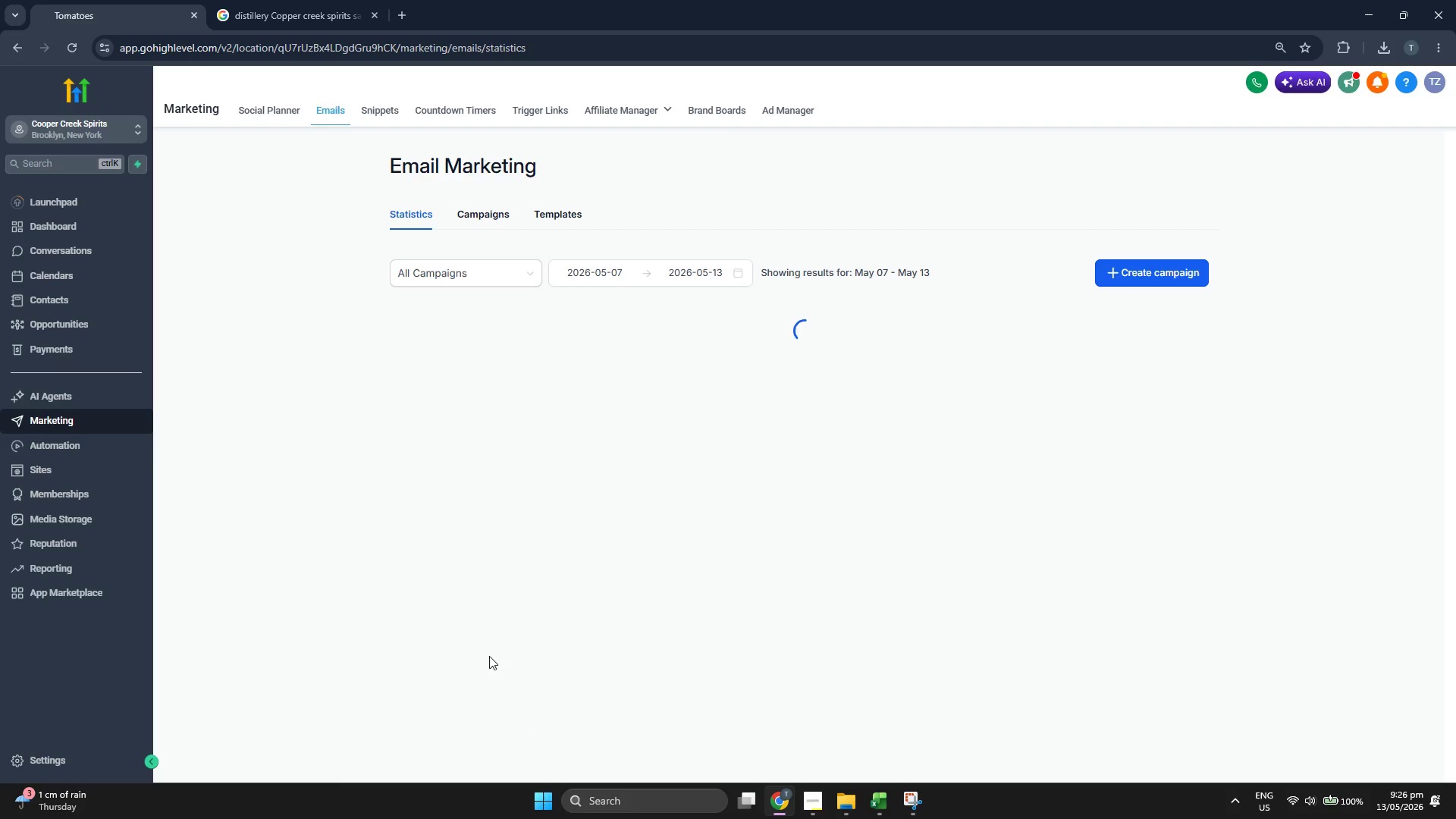 
left_click([557, 210])
 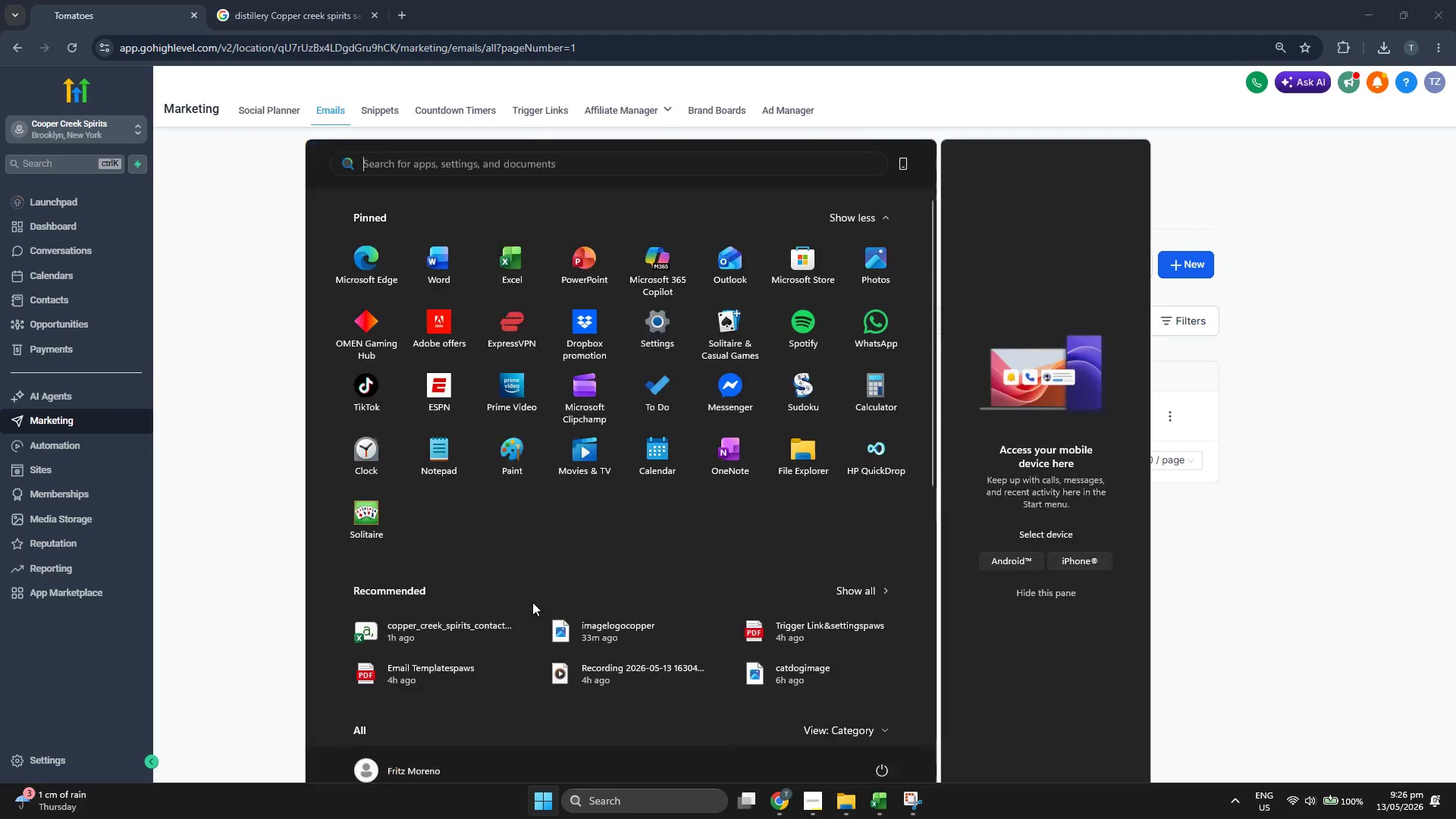 
left_click([448, 254])
 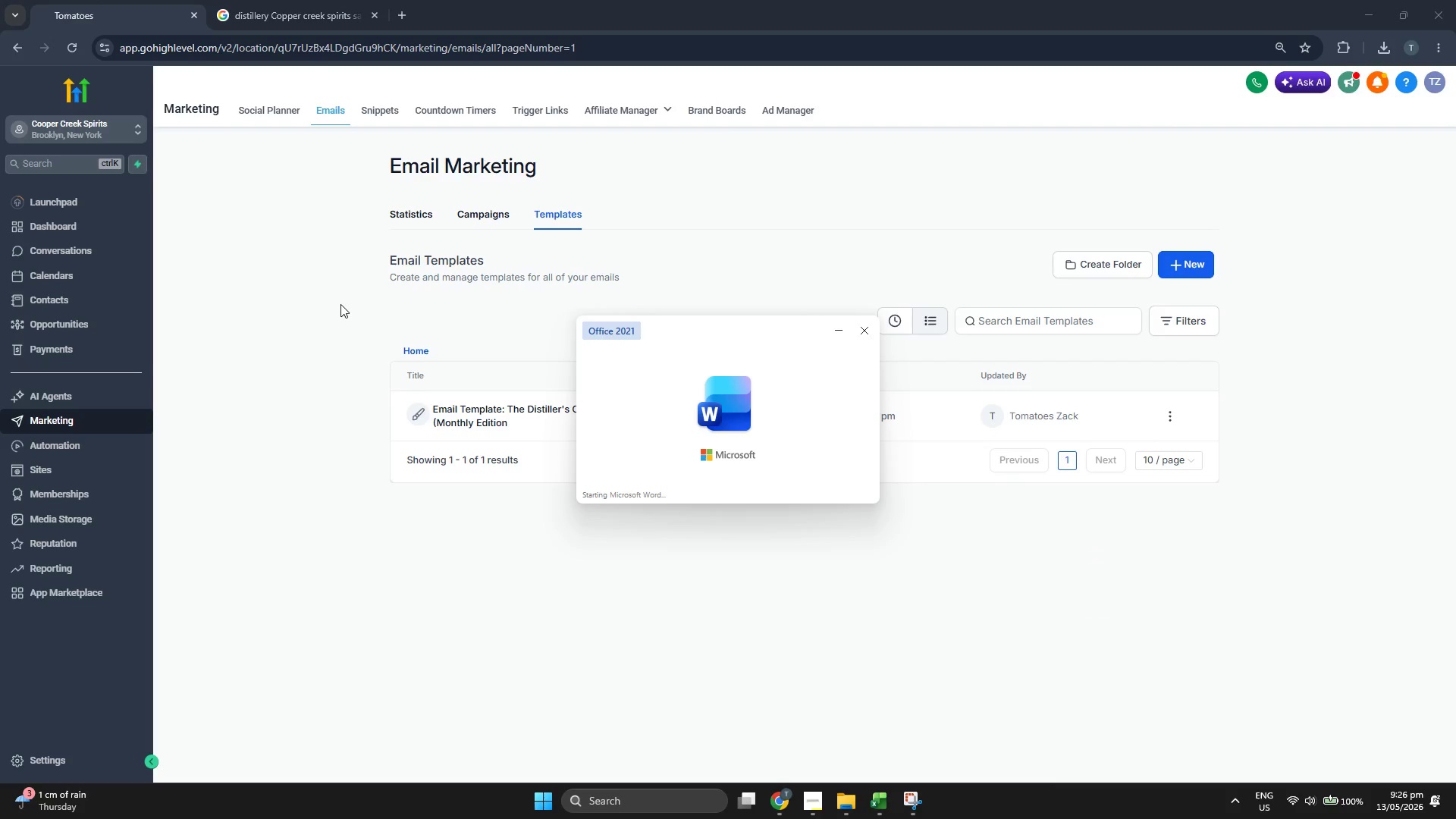 
wait(5.72)
 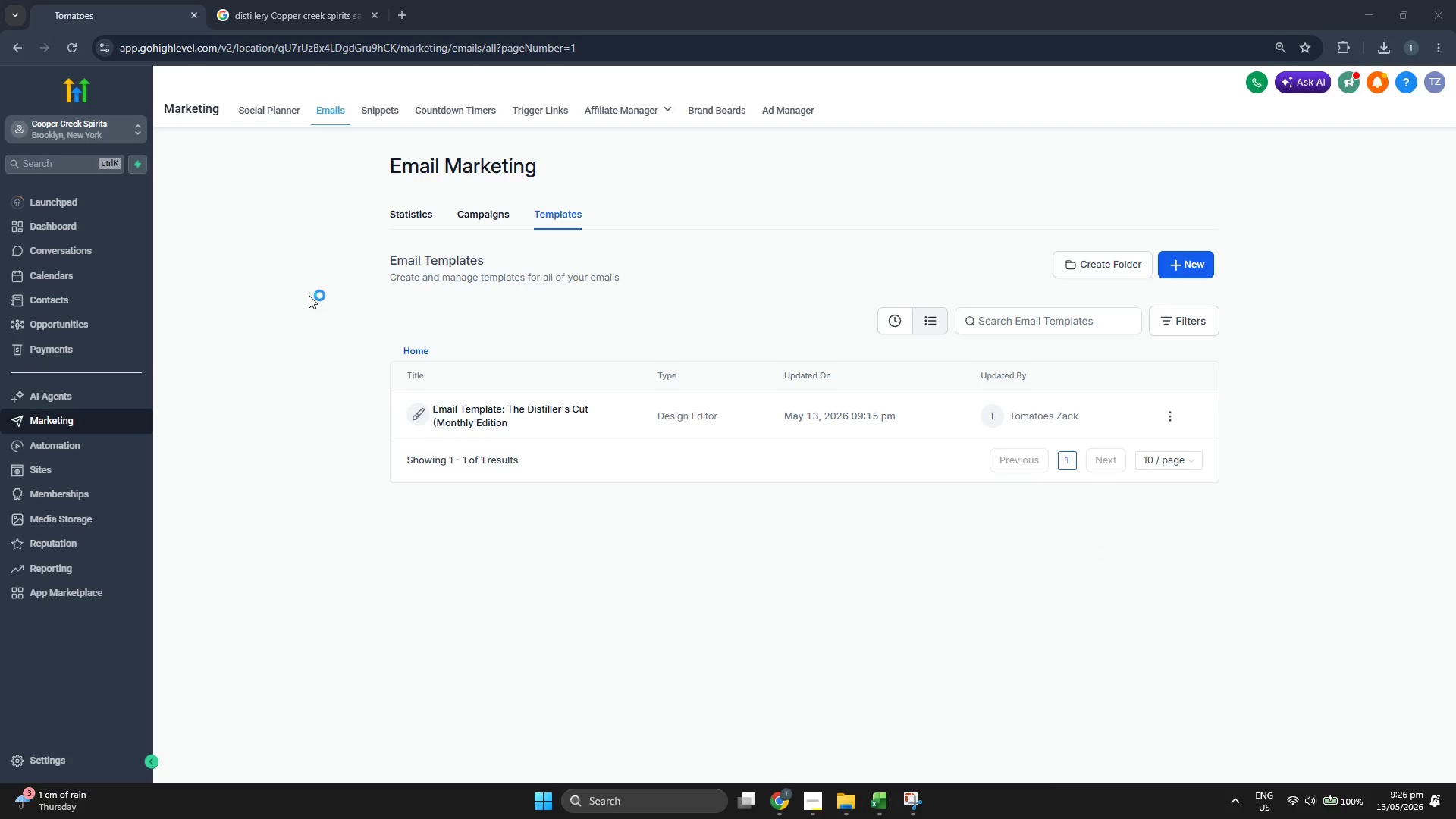 
left_click([378, 294])
 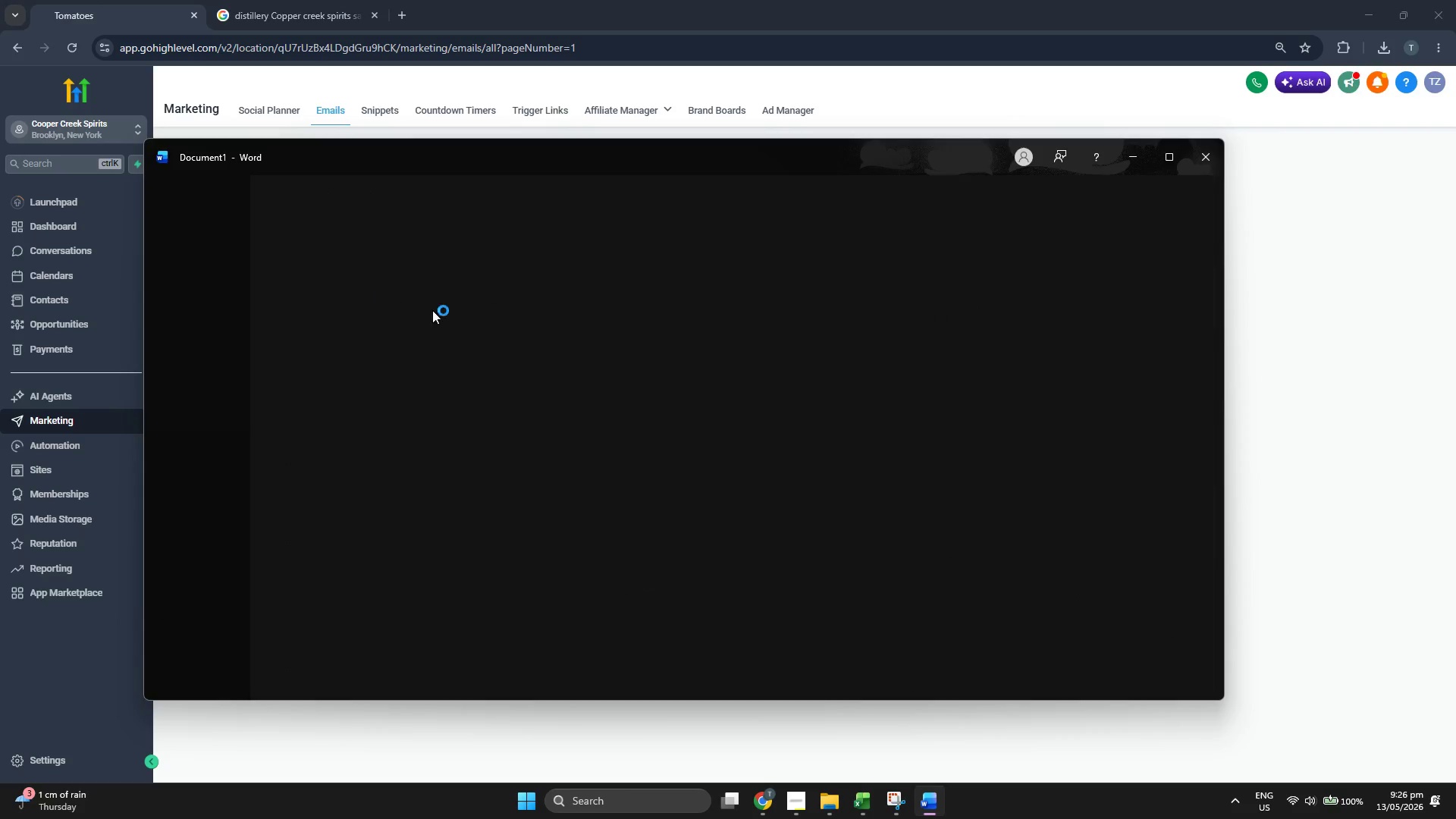 
type(Visual Prevci)
key(Backspace)
key(Backspace)
type(ie)
key(Backspace)
type(ews:)
 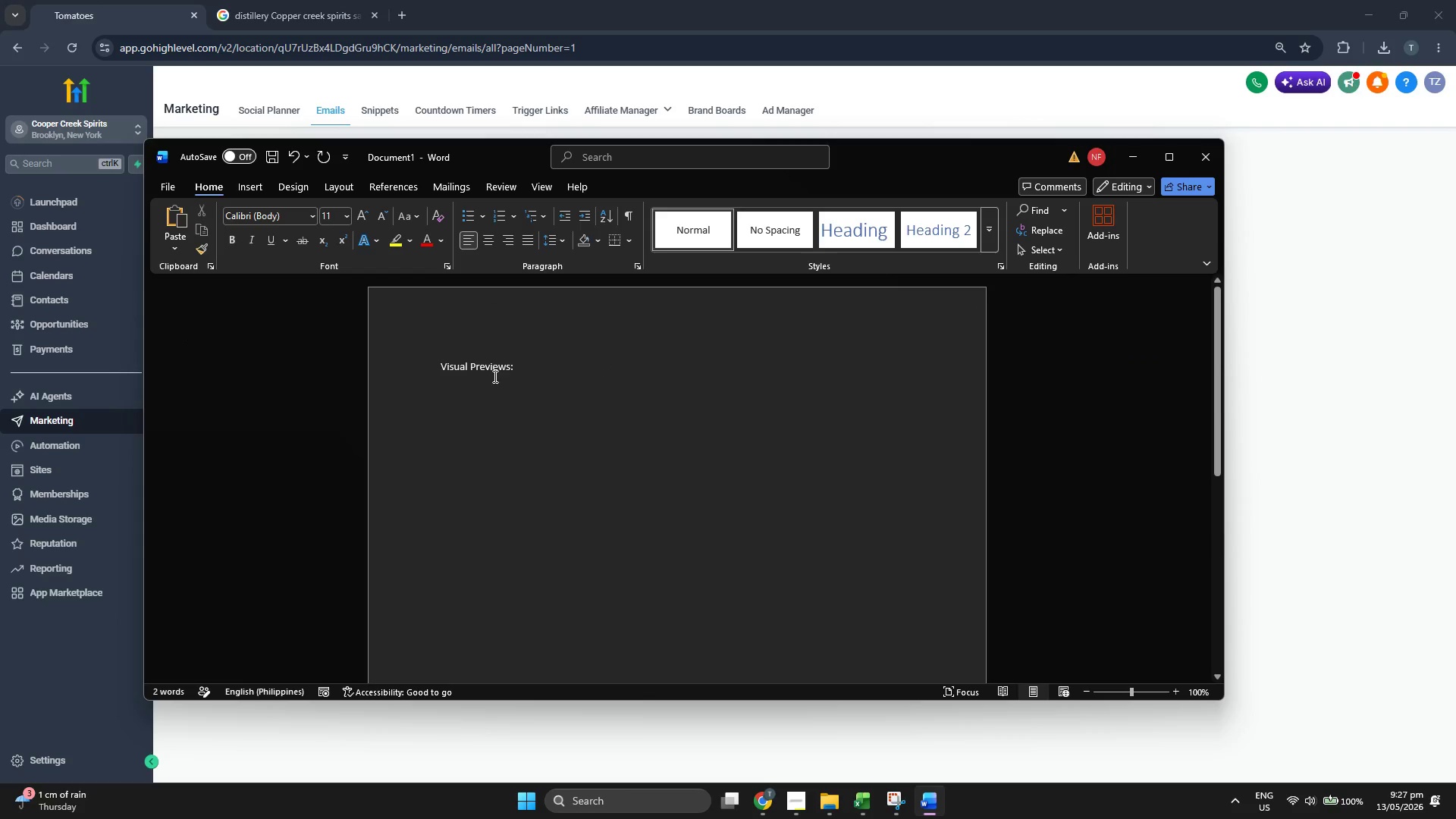 
triple_click([493, 375])
 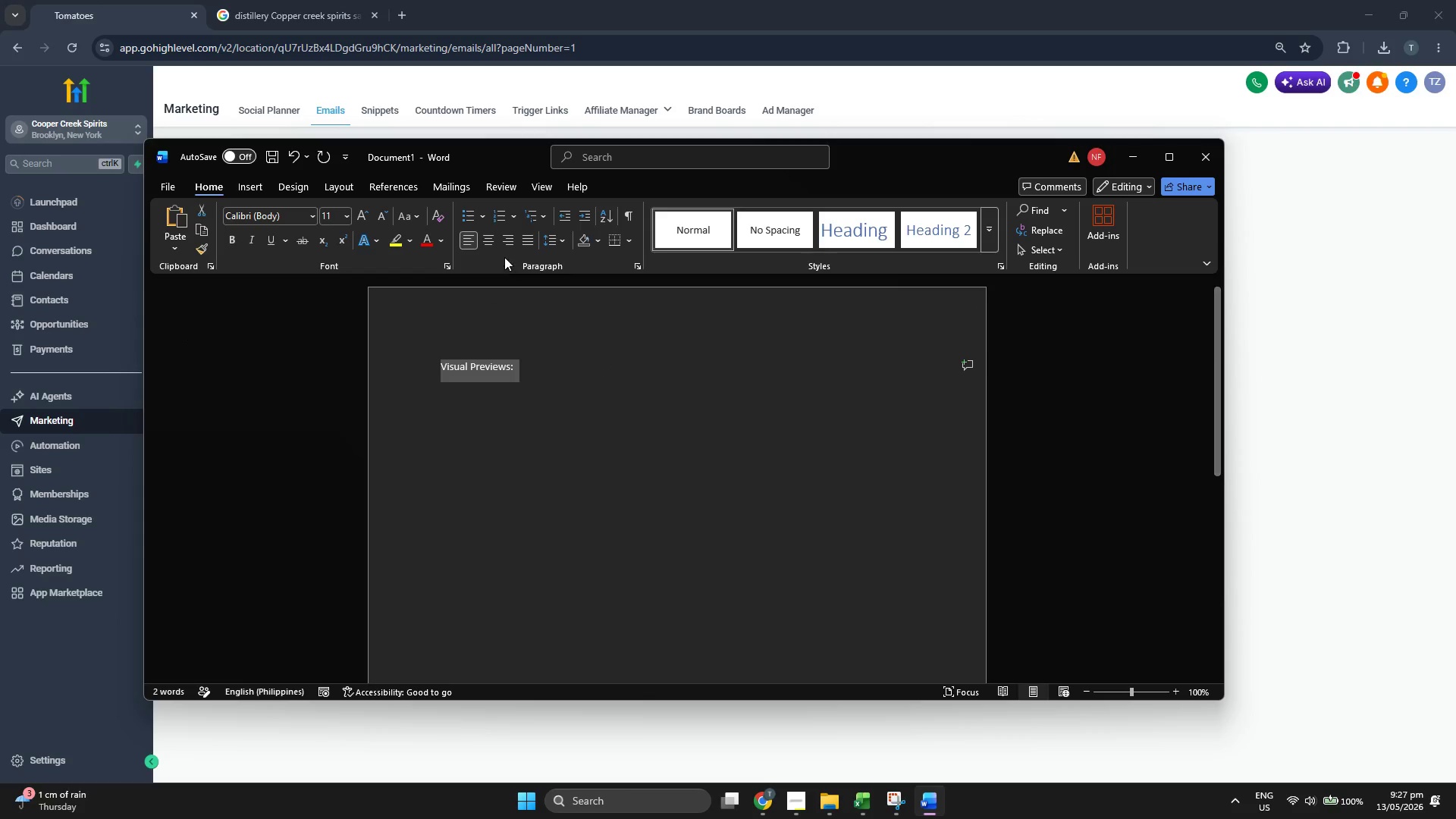 
double_click([493, 375])
 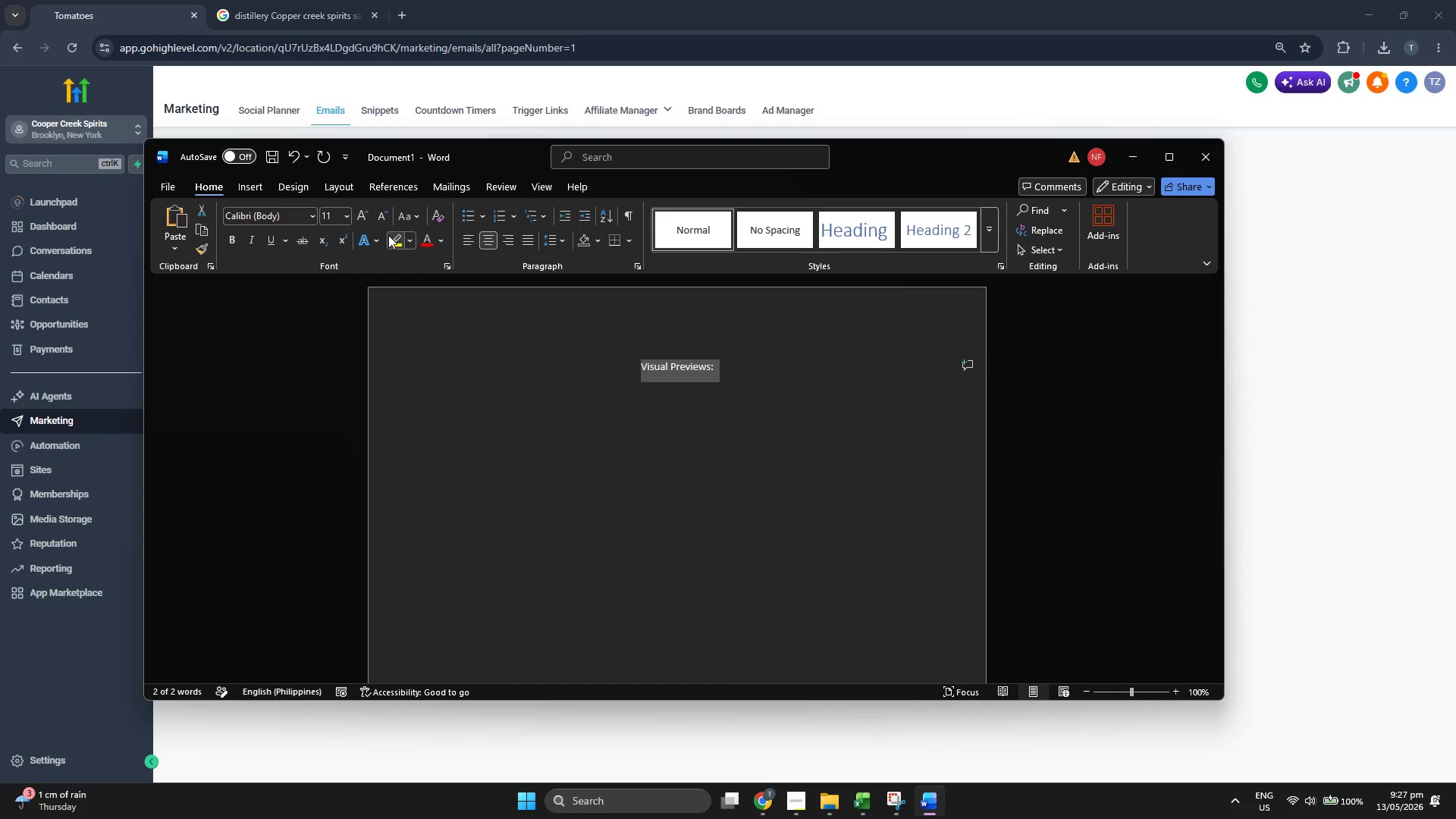 
left_click([342, 221])
 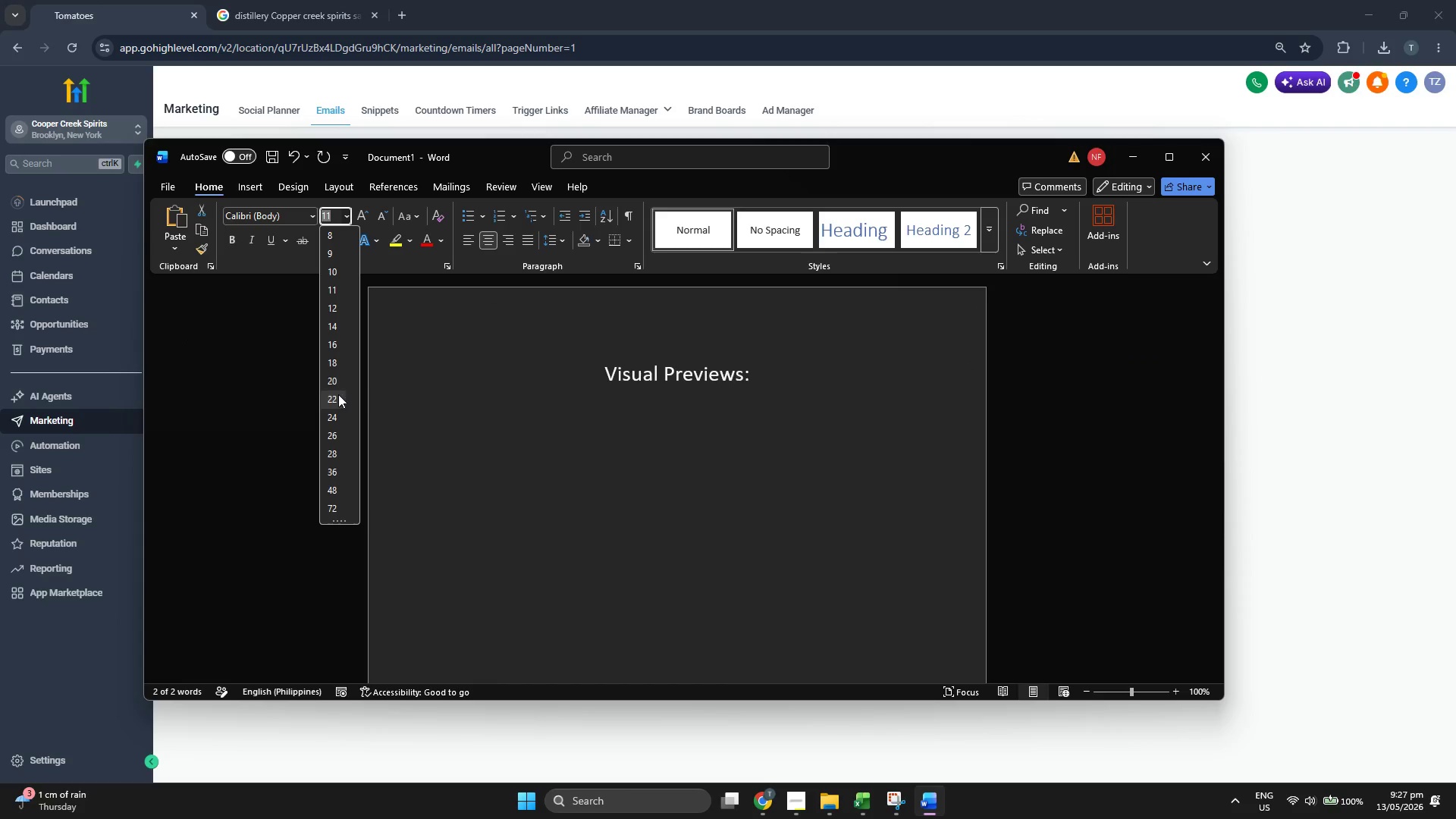 
left_click([339, 383])
 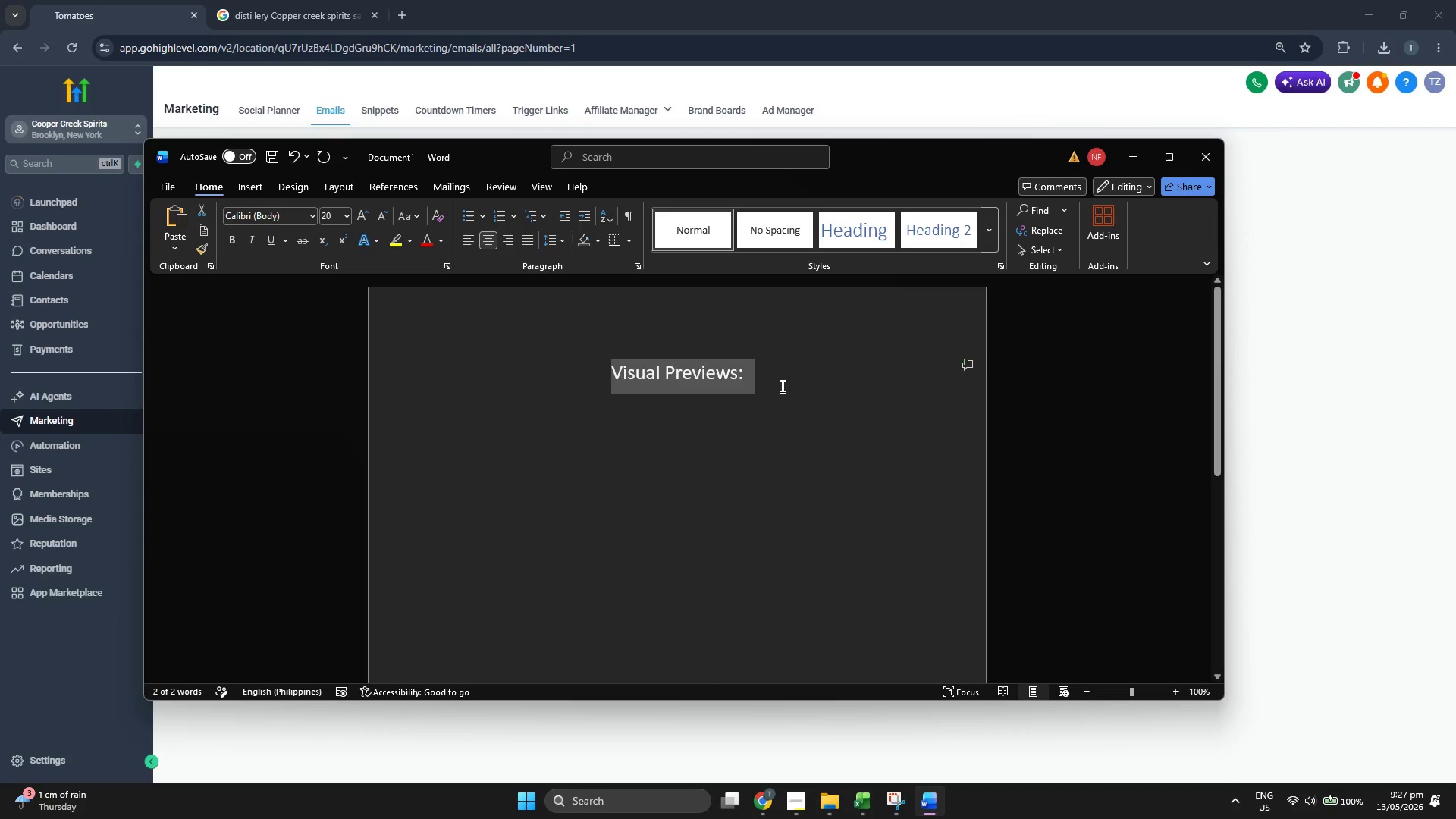 
left_click([800, 386])
 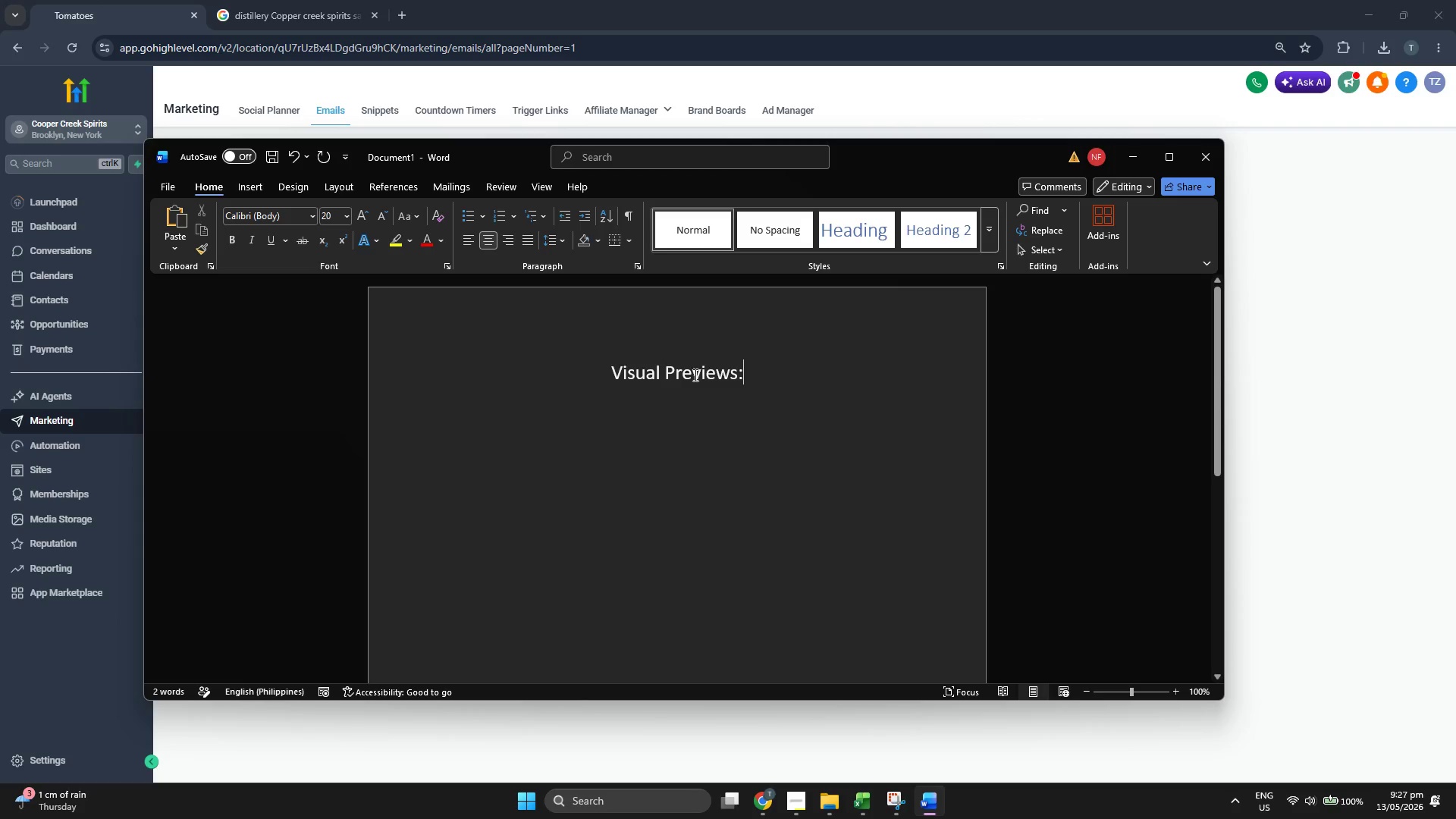 
triple_click([694, 375])
 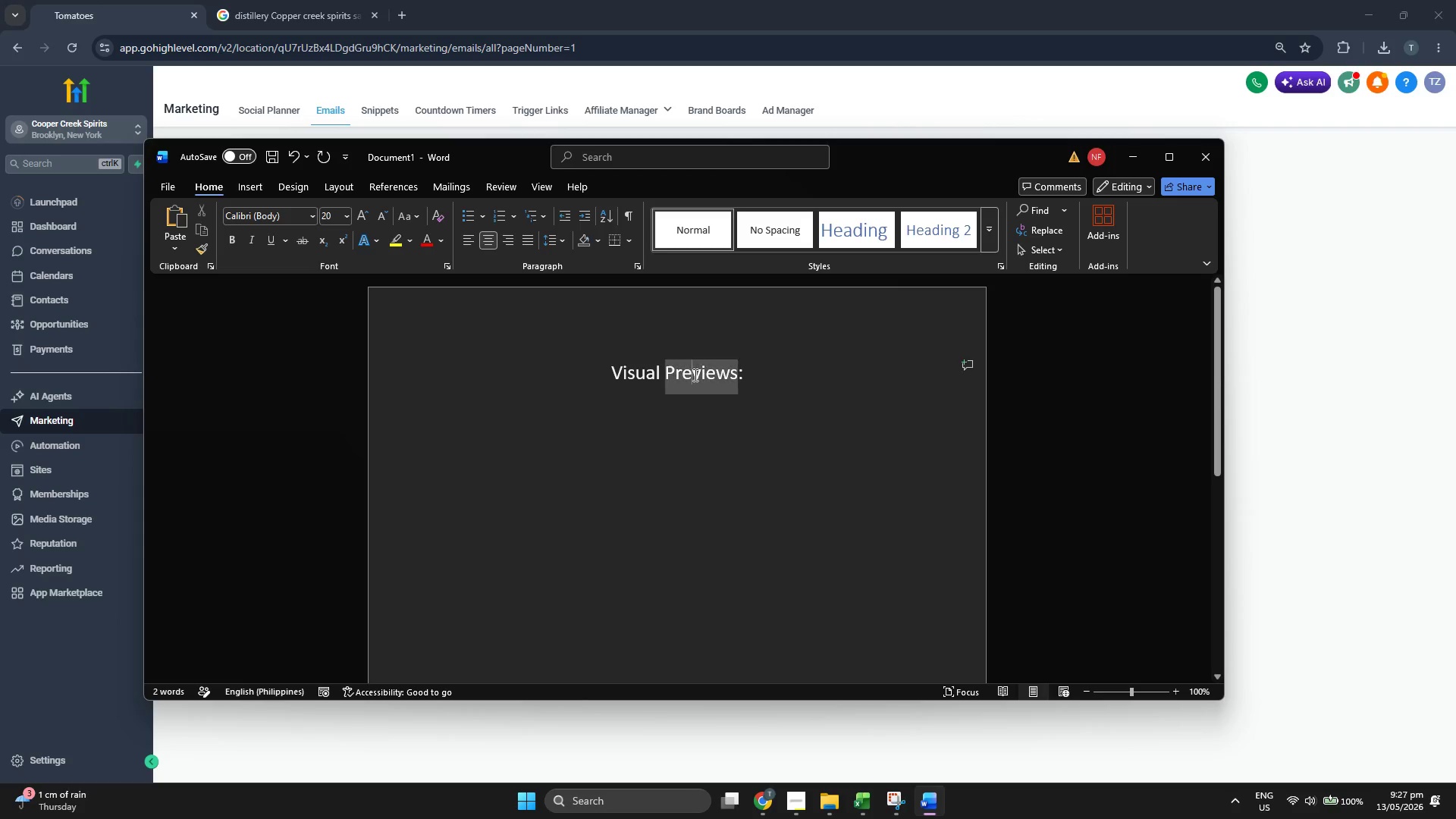 
triple_click([694, 375])
 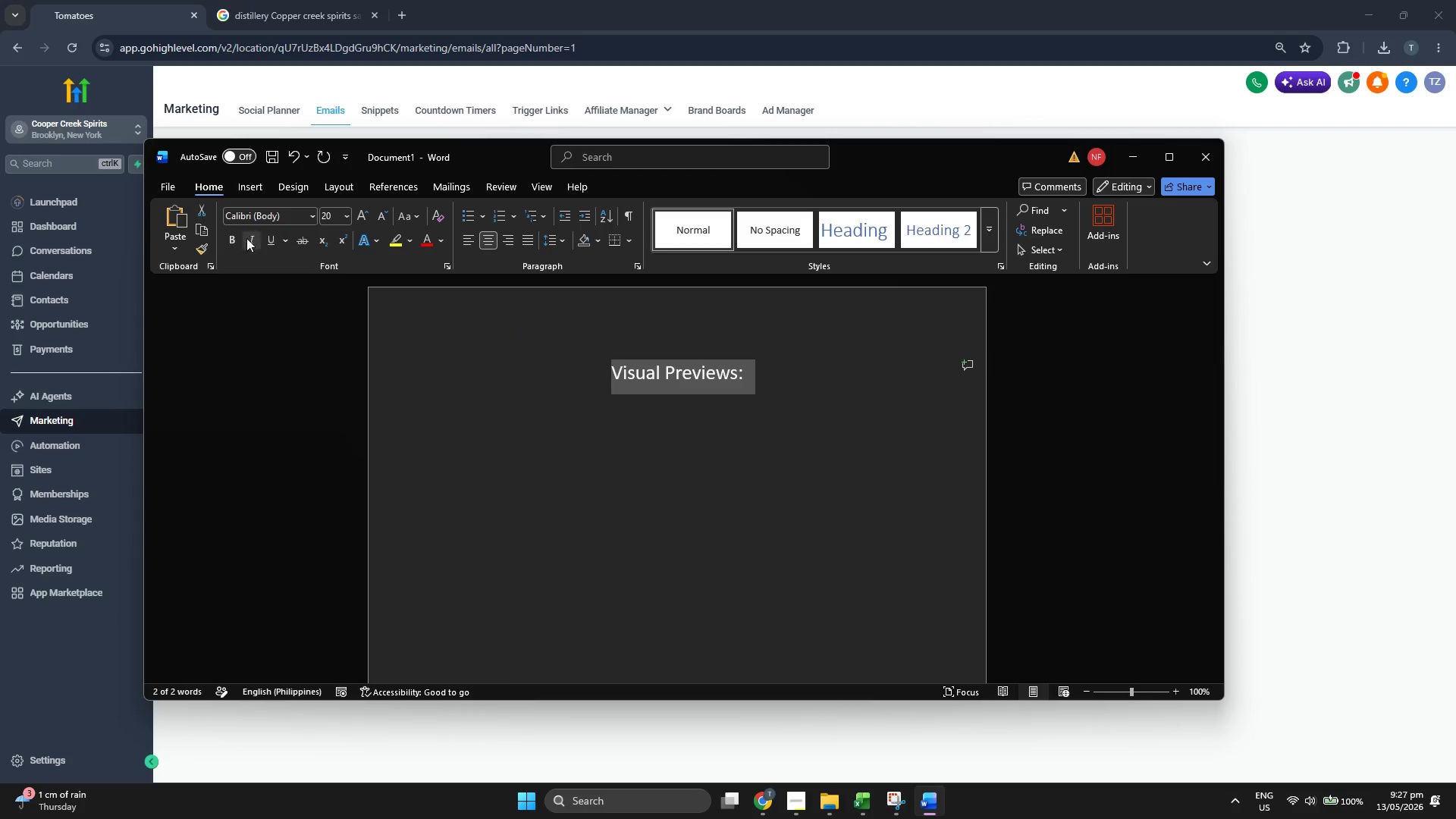 
left_click([235, 239])
 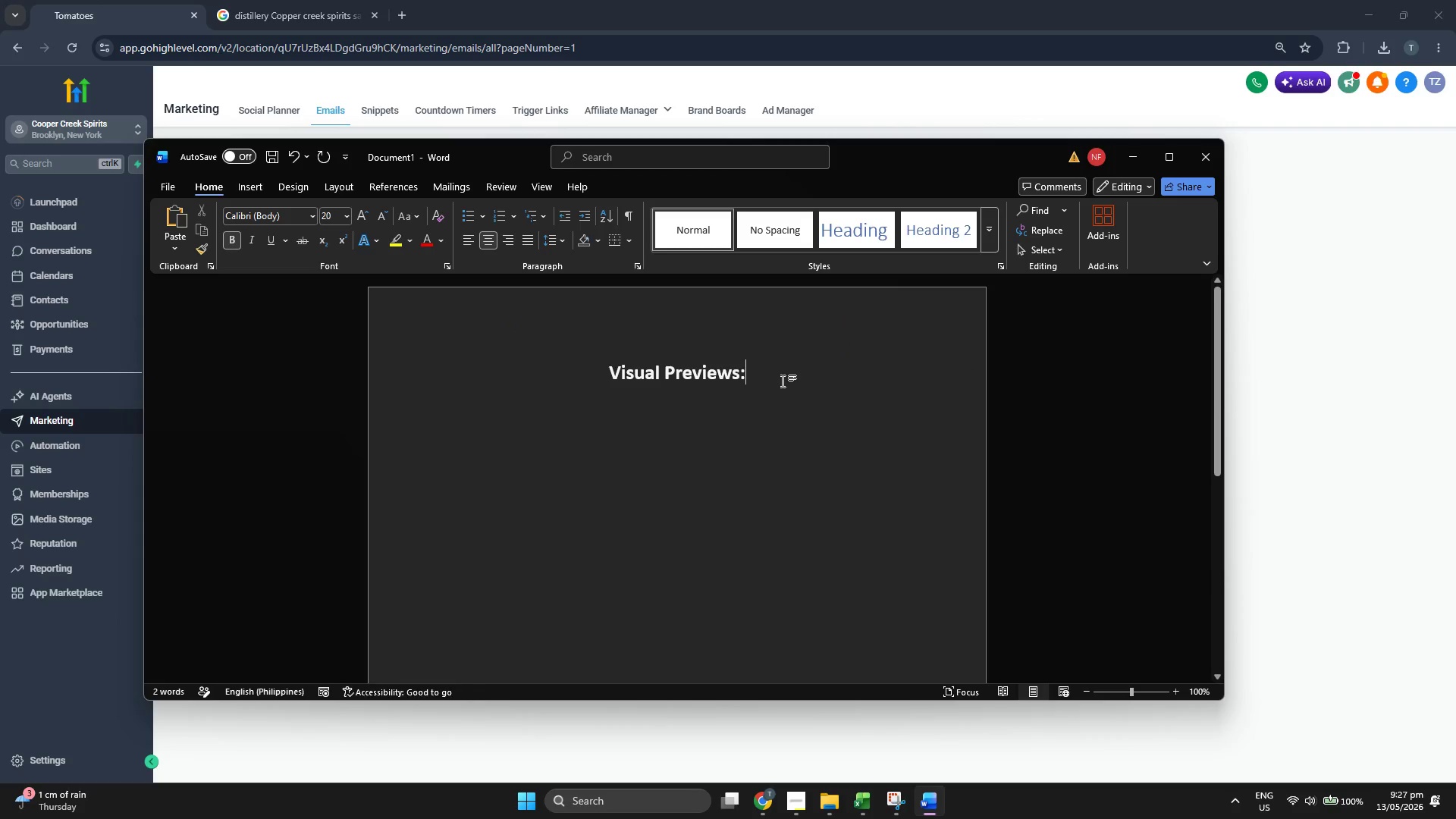 
key(Enter)
 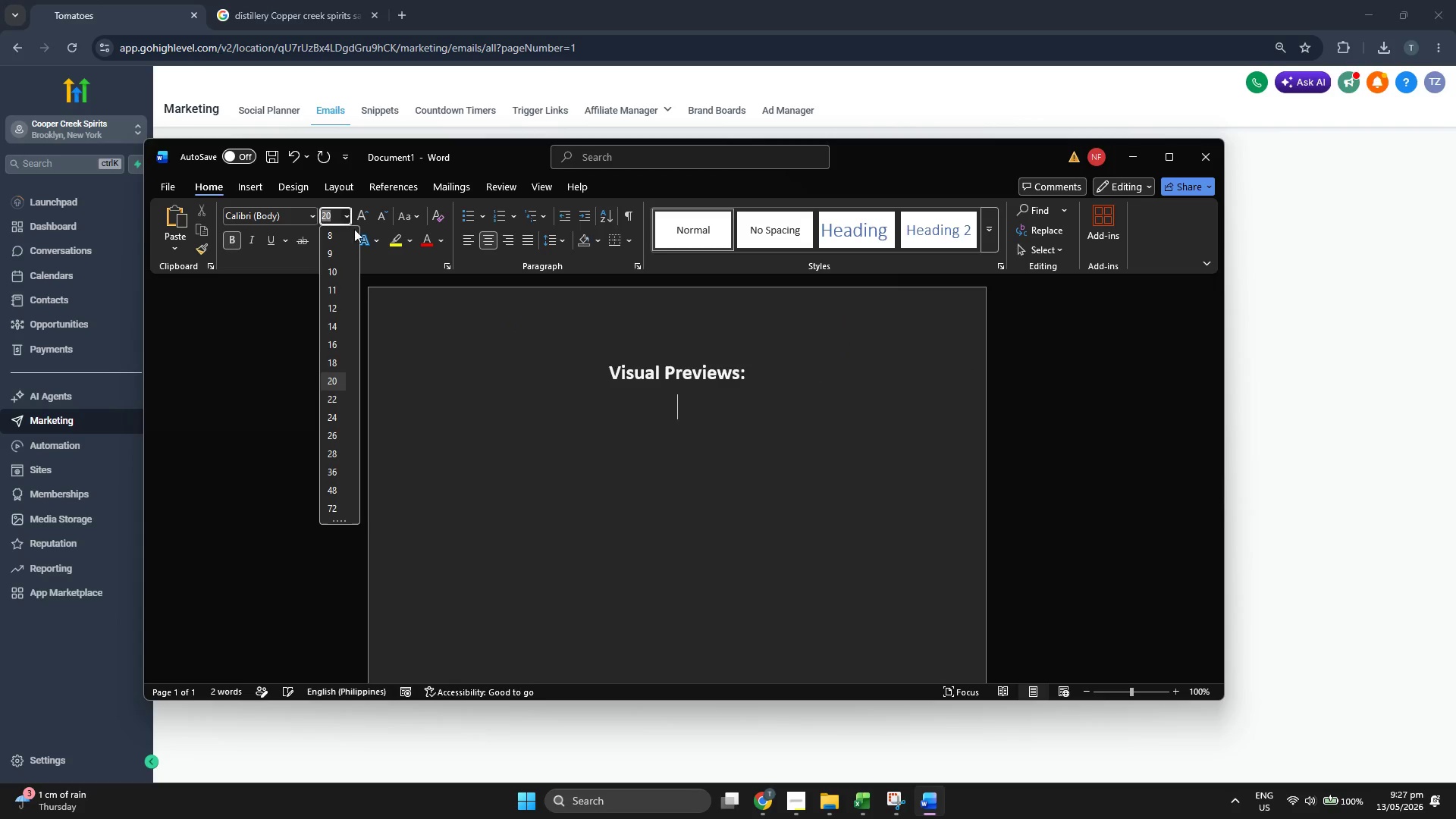 
left_click([338, 306])
 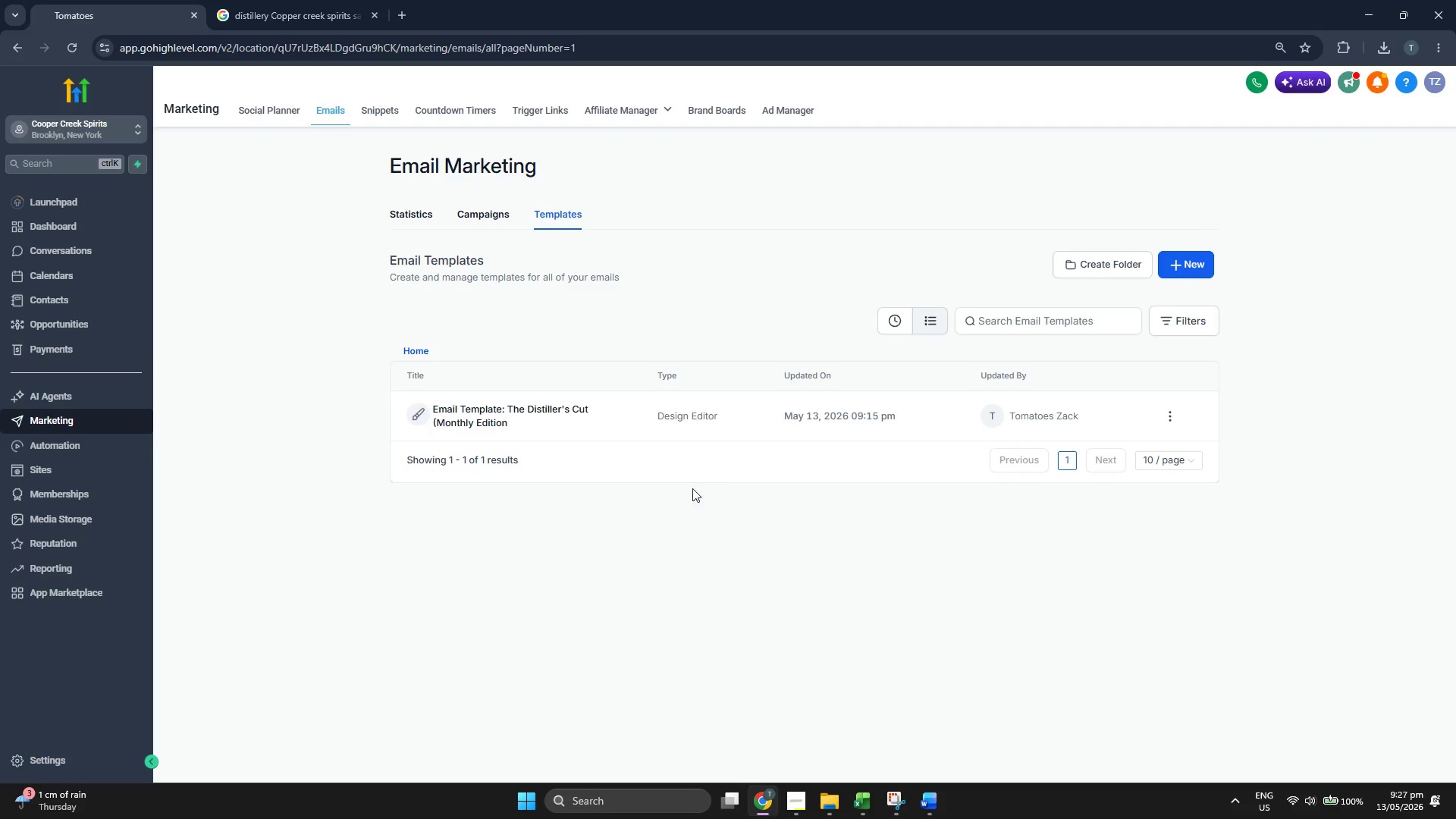 
left_click([550, 416])
 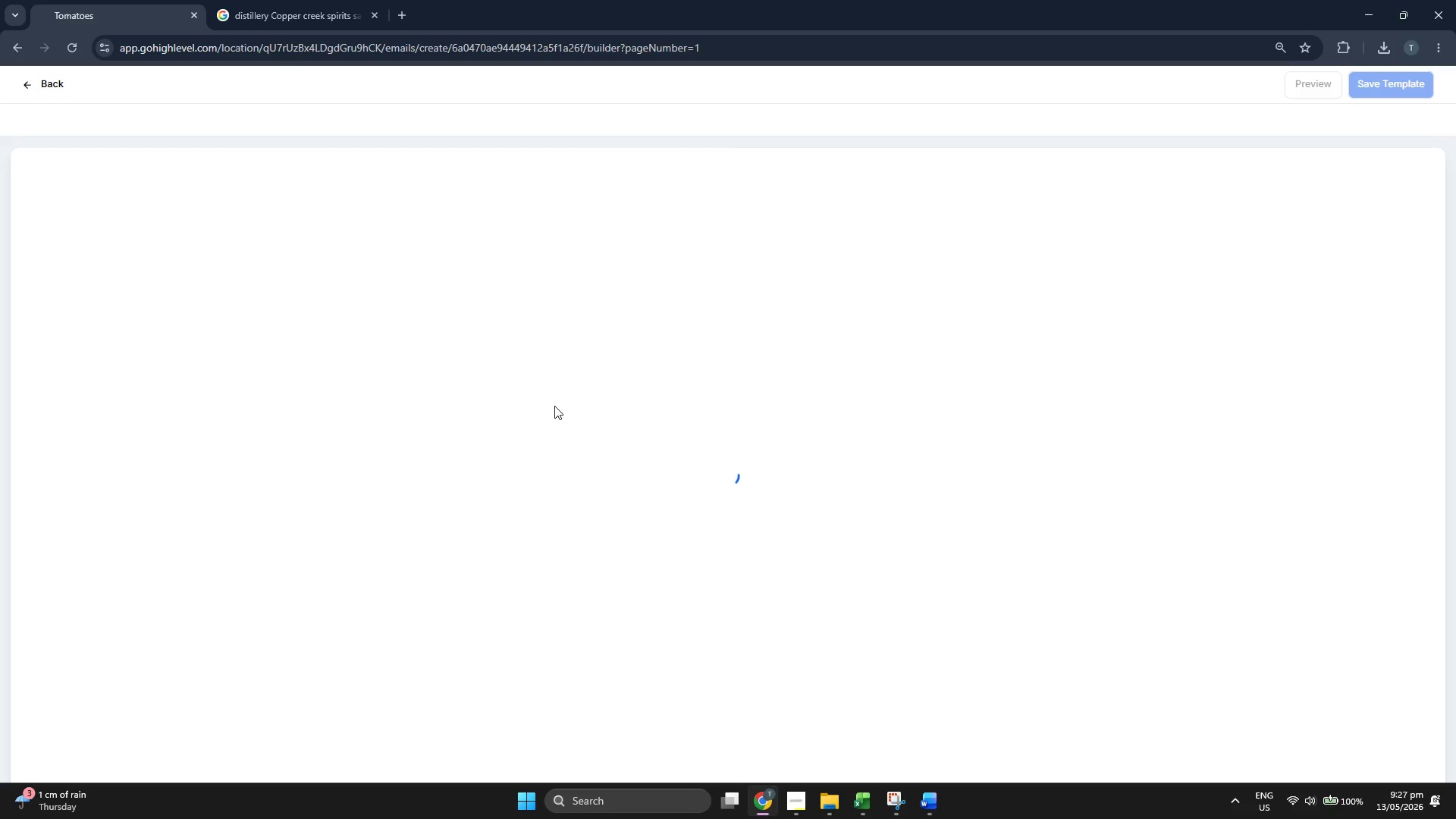 
wait(7.47)
 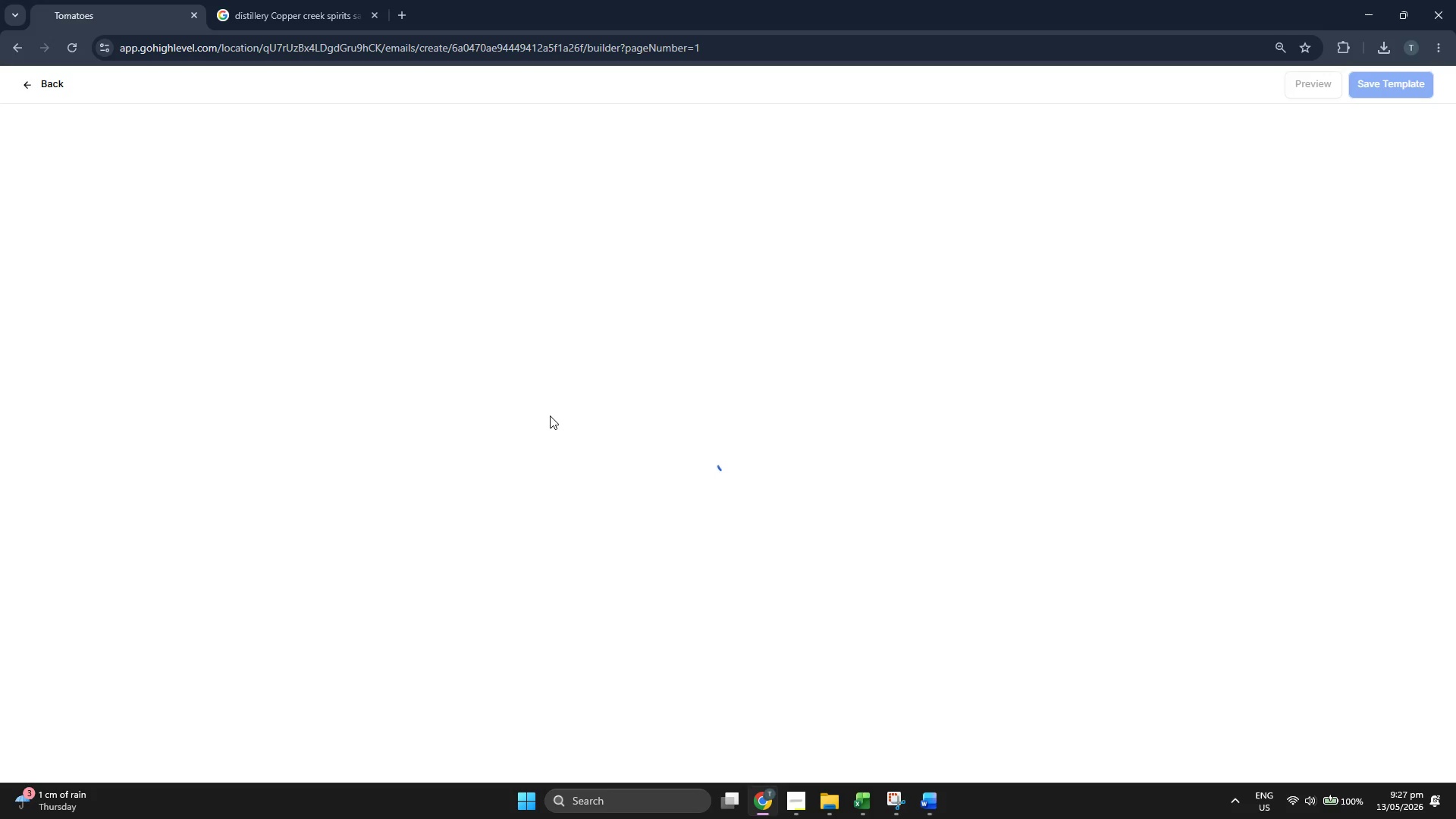 
left_click([723, 117])
 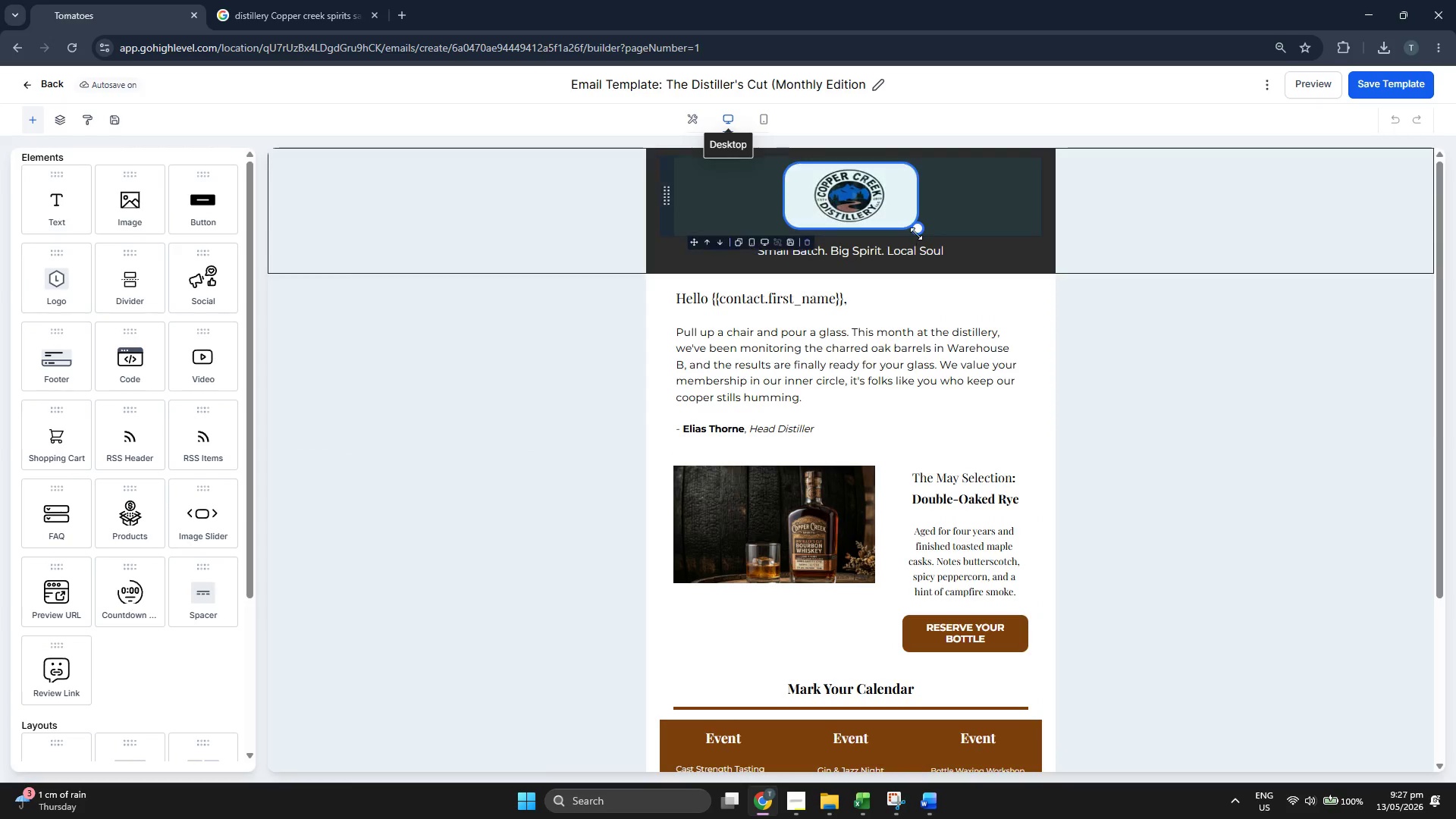 
scroll: coordinate [916, 233], scroll_direction: down, amount: 1.0
 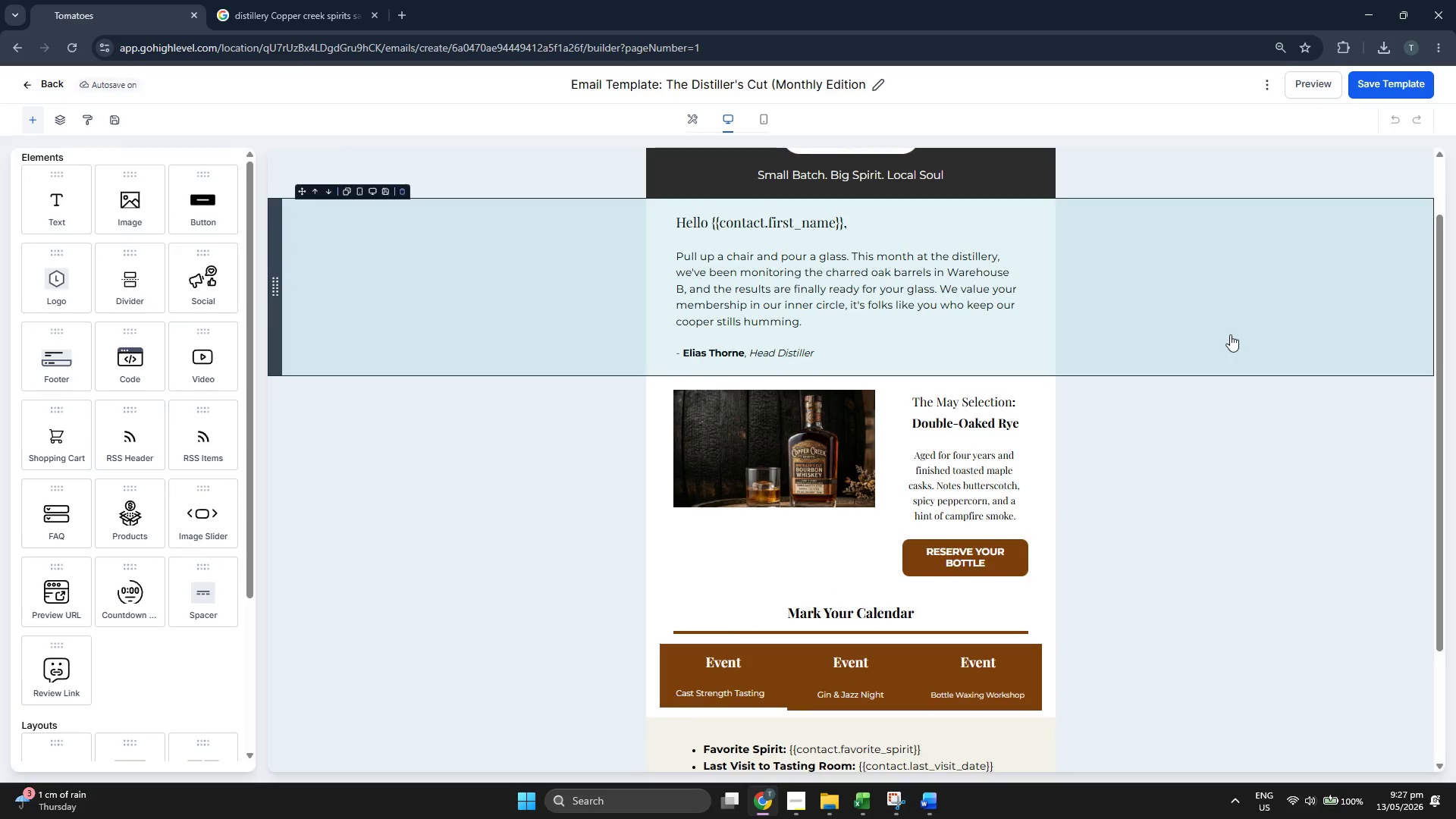 
hold_key(key=ControlLeft, duration=2.14)
scroll: coordinate [1197, 359], scroll_direction: down, amount: 2.0
 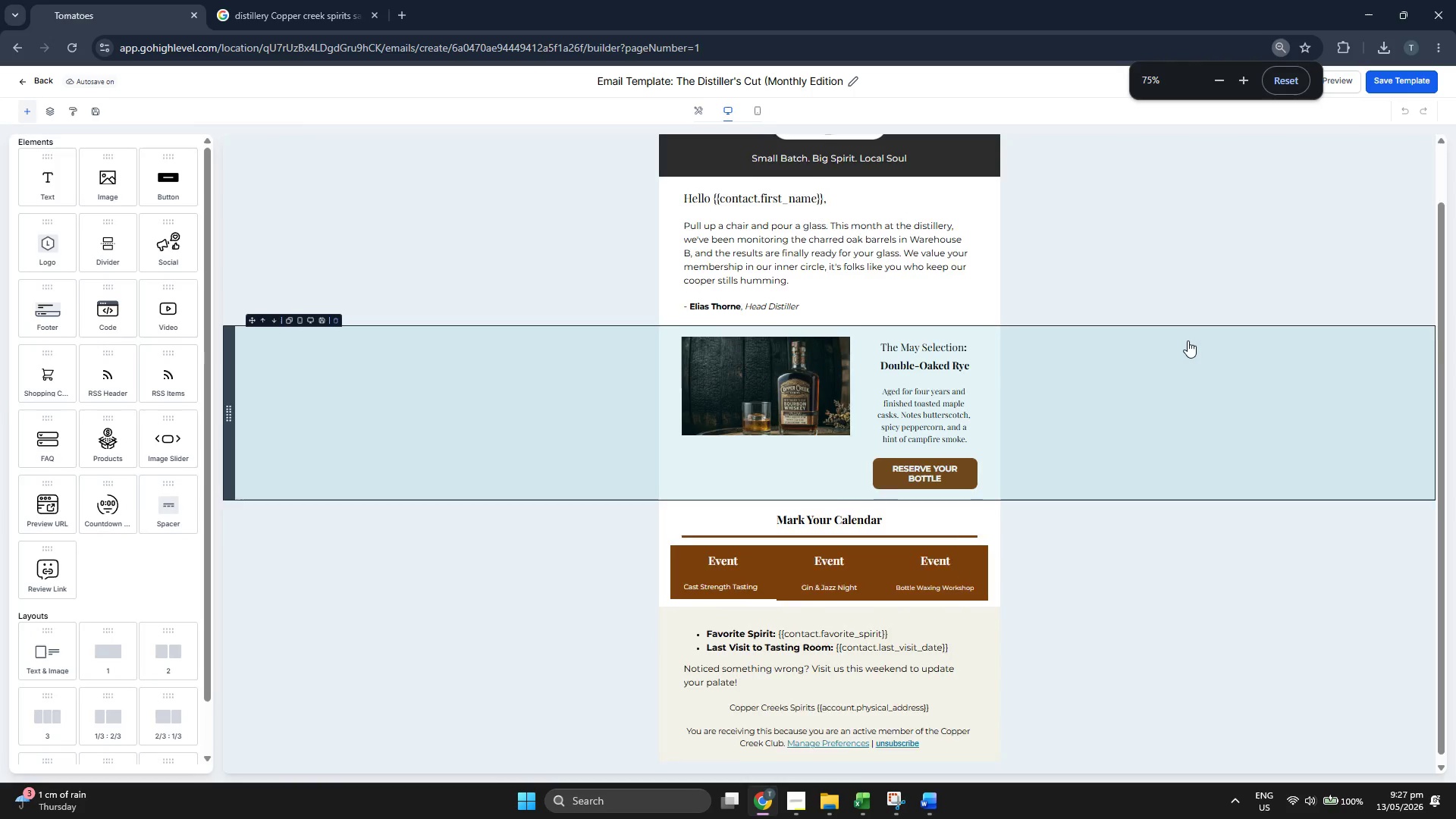 
scroll: coordinate [1188, 340], scroll_direction: up, amount: 1.0
 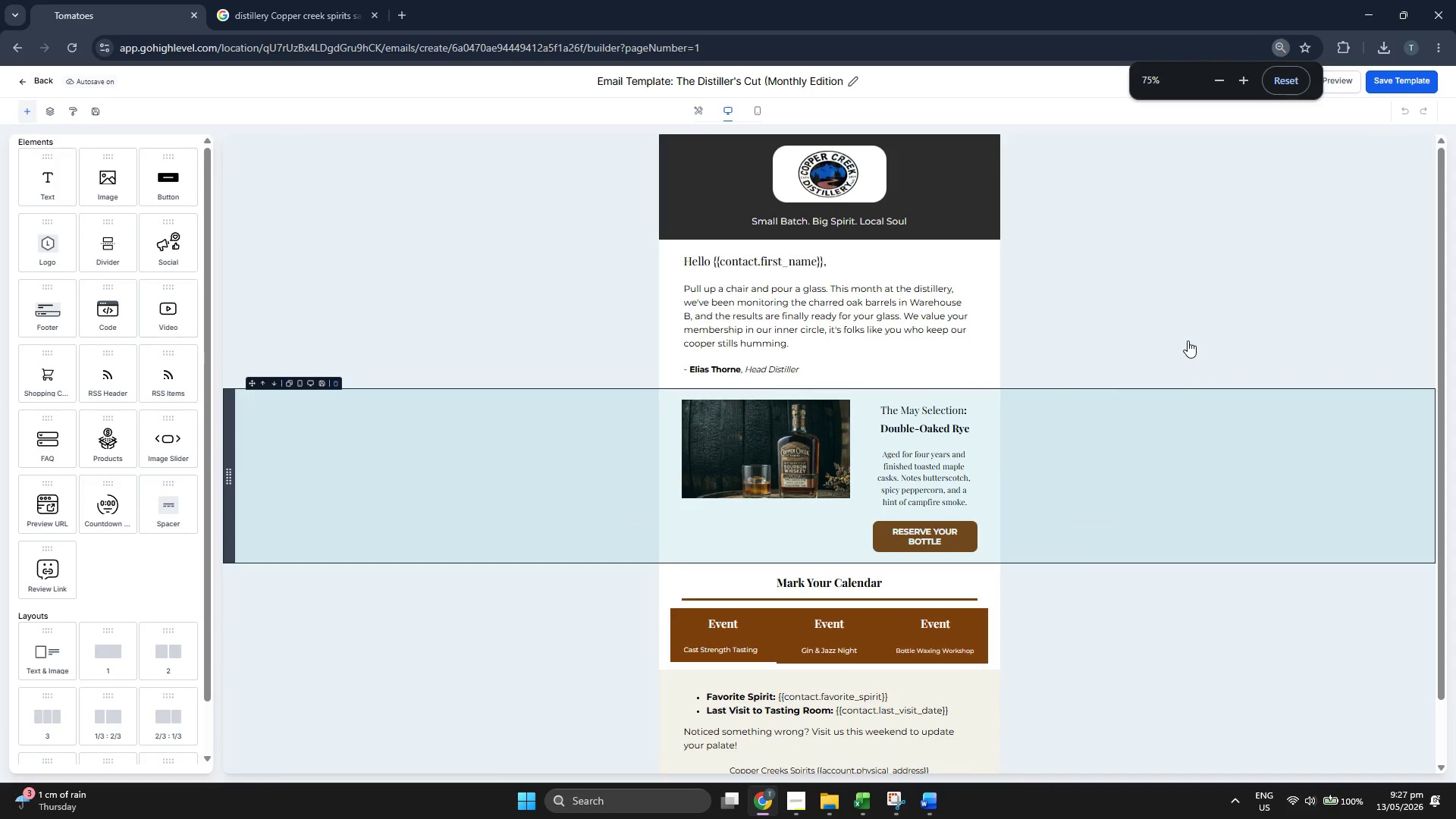 
hold_key(key=ControlLeft, duration=0.52)
scroll: coordinate [1188, 340], scroll_direction: down, amount: 1.0
 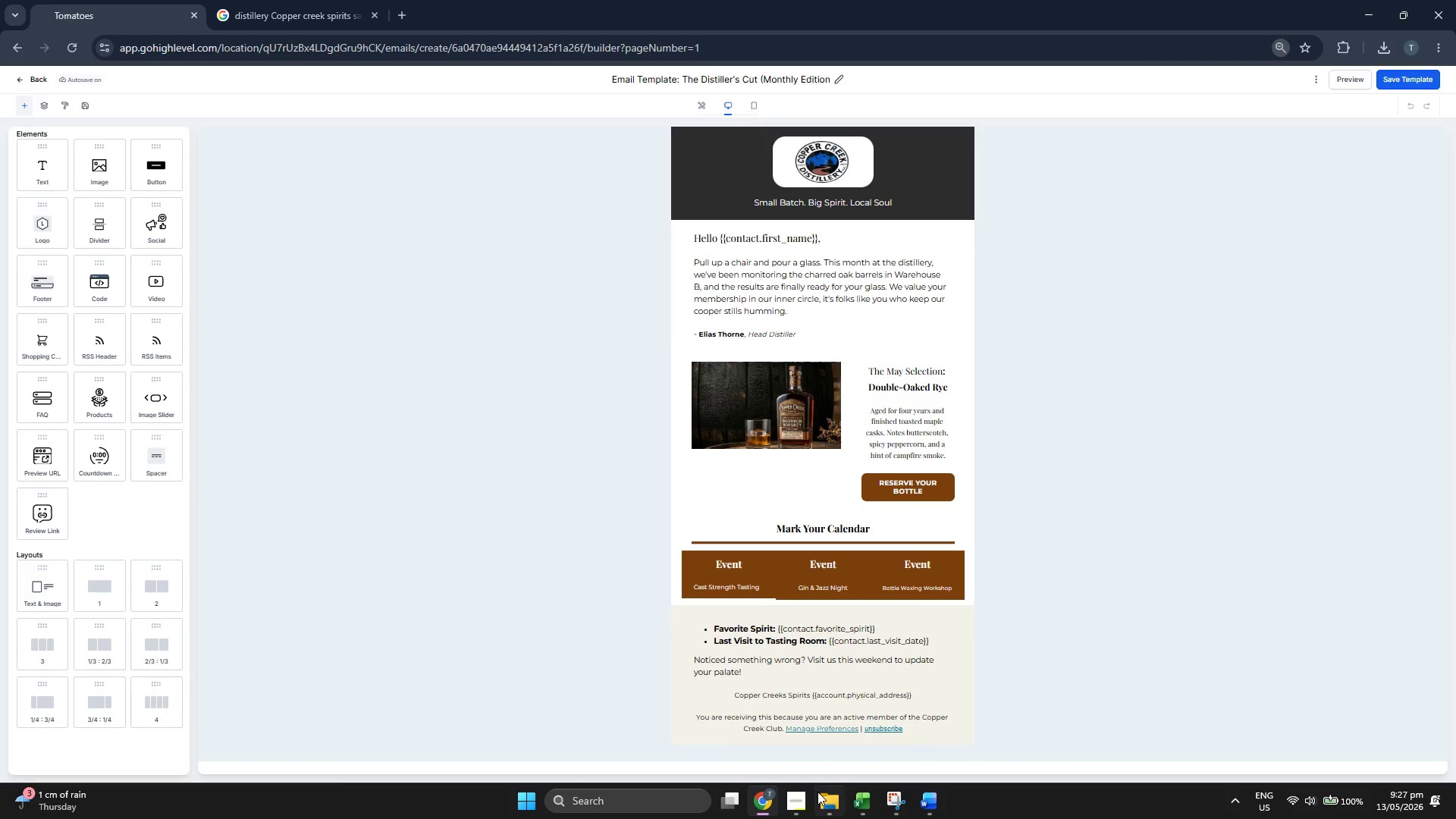 
left_click([893, 800])
 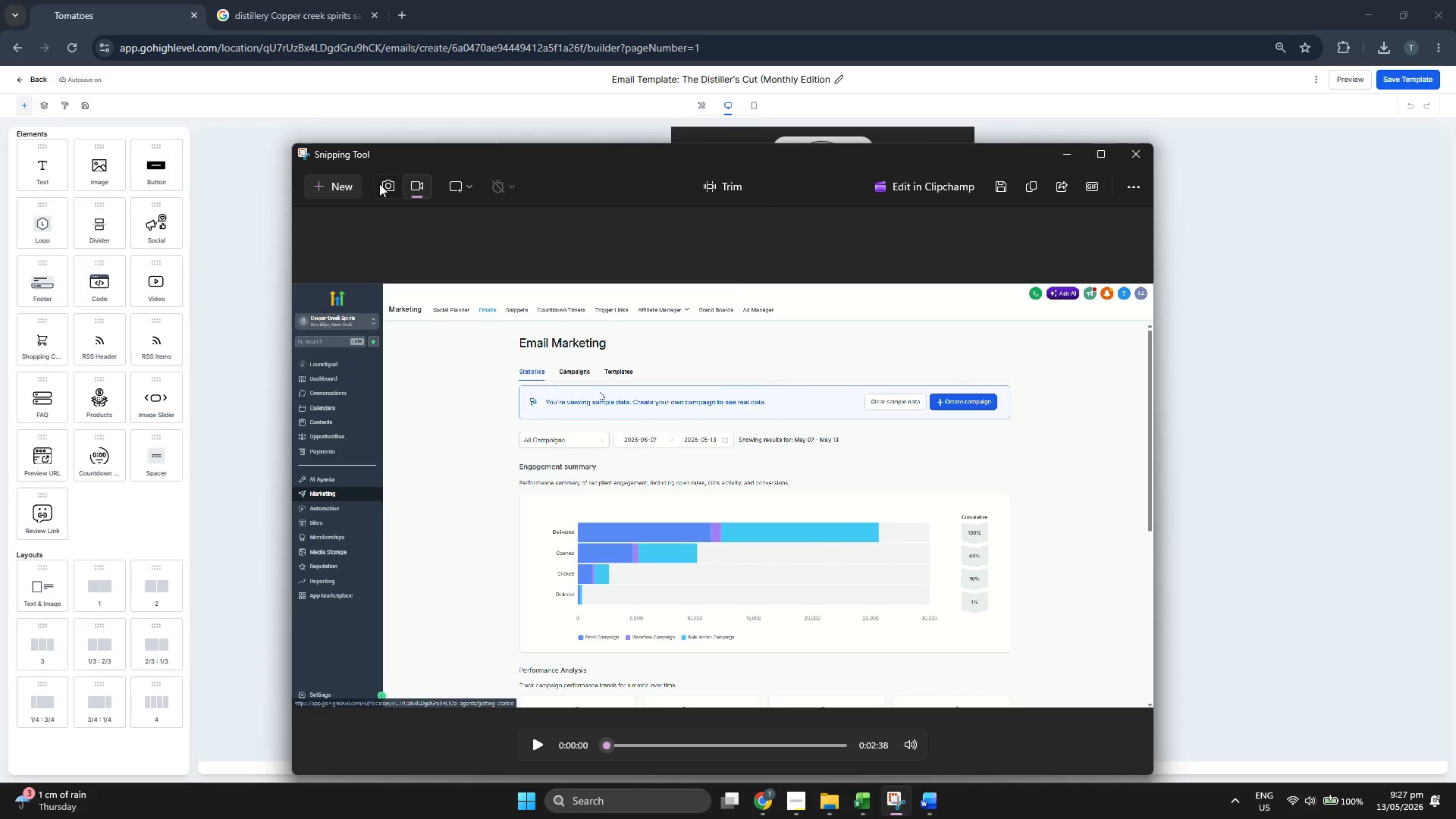 
double_click([340, 190])
 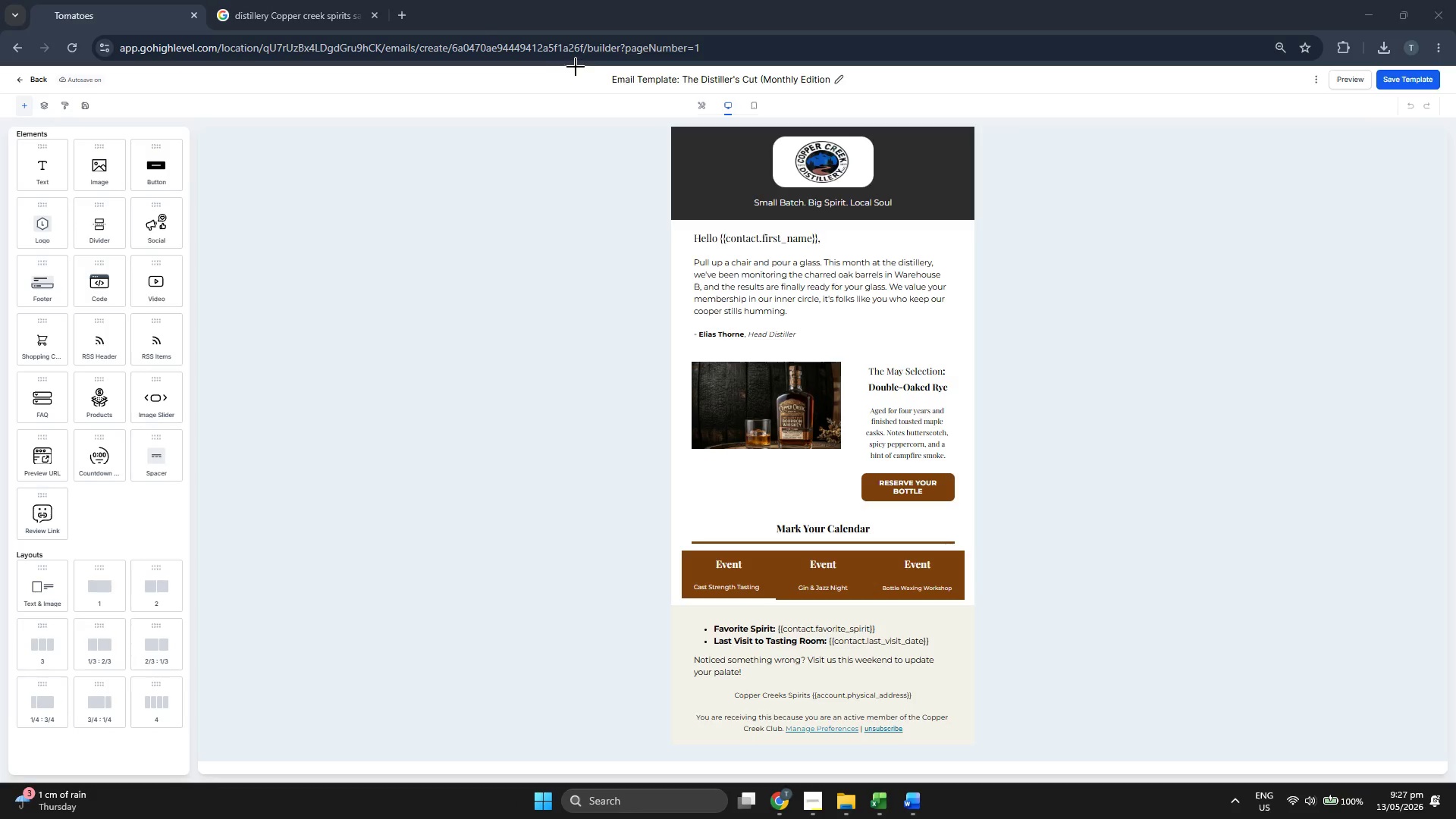 
left_click_drag(start_coordinate=[576, 67], to_coordinate=[1028, 773])
 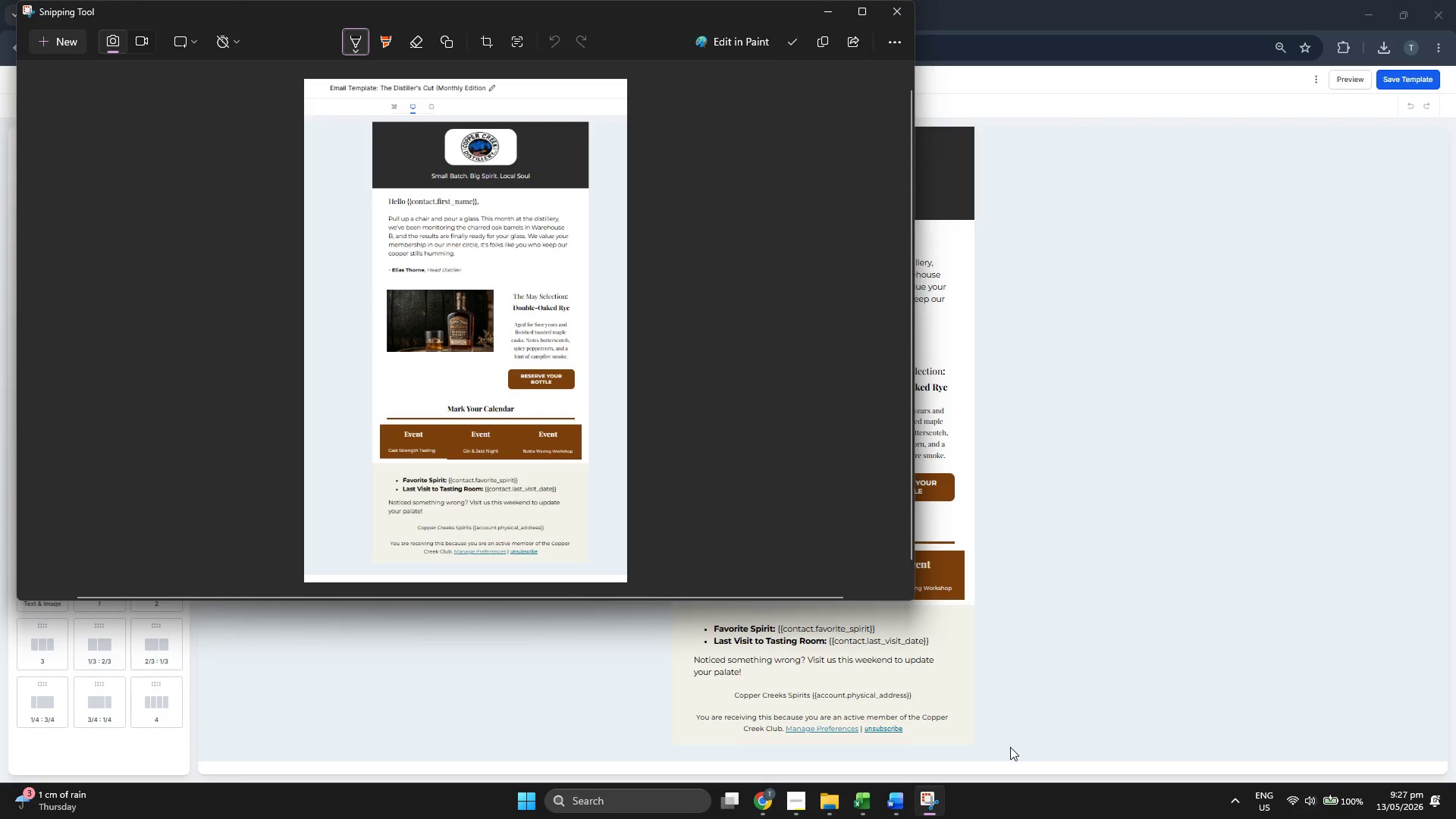 
left_click([1069, 795])
 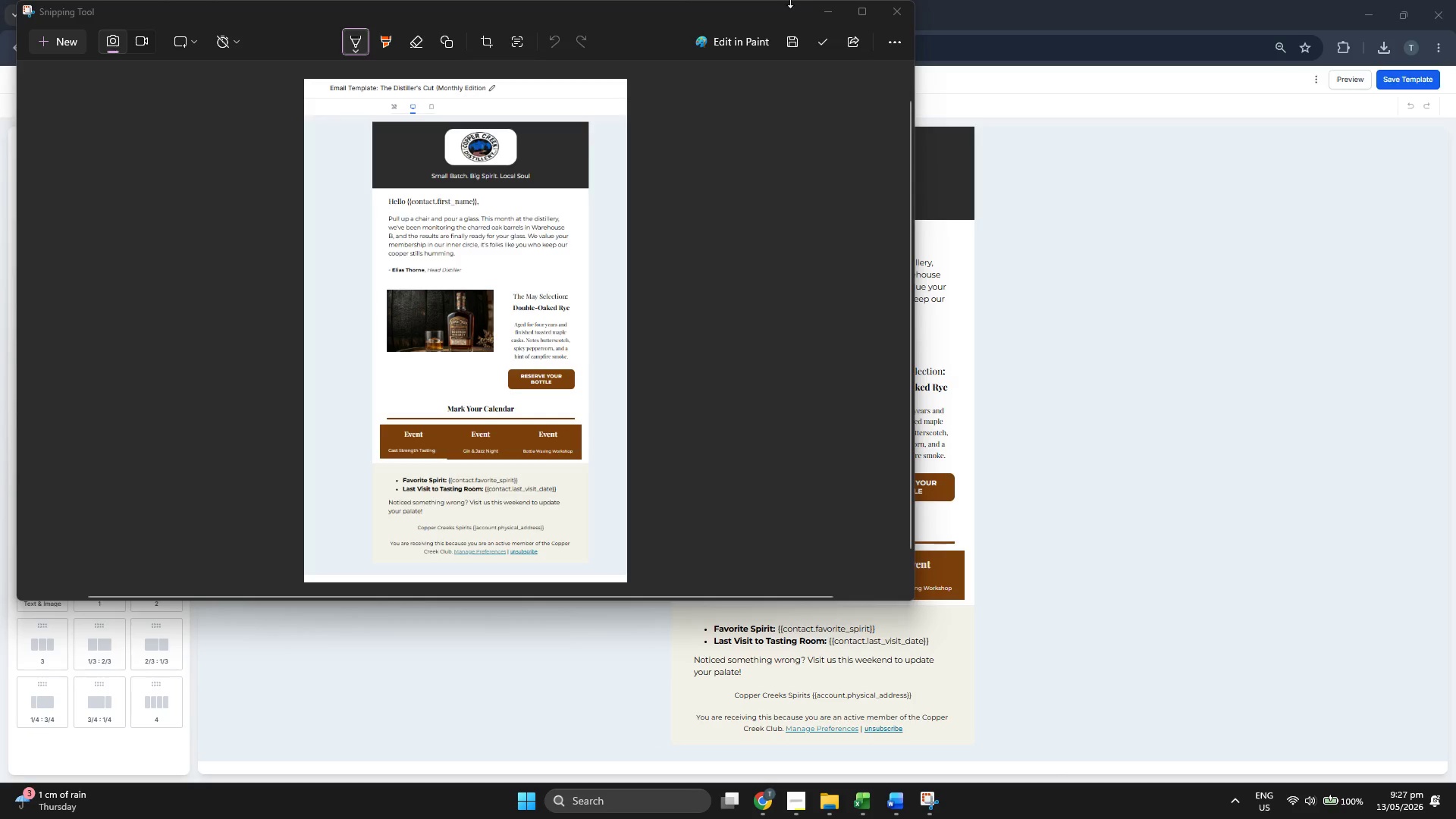 
left_click([819, 12])
 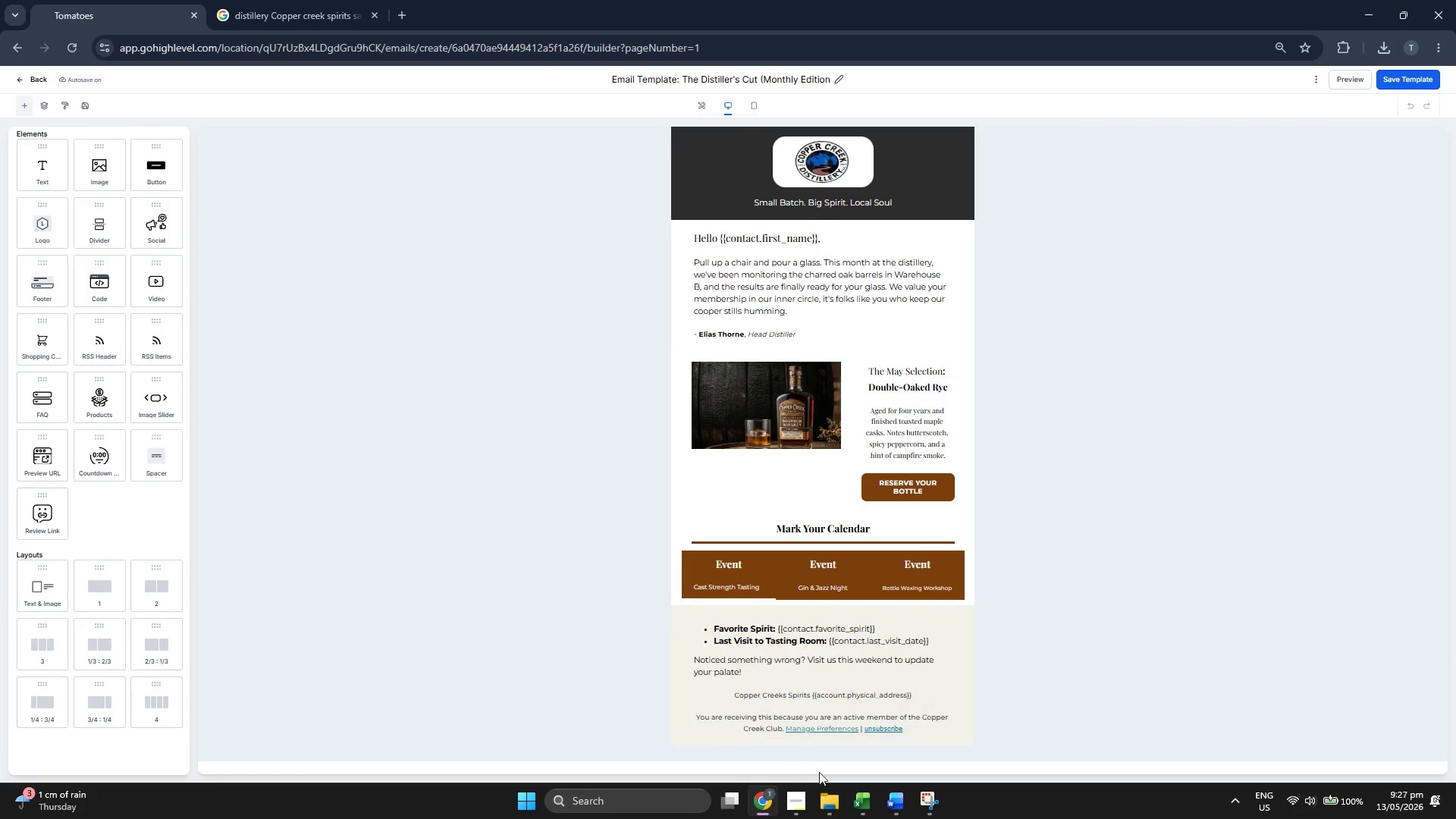 
left_click([890, 803])
 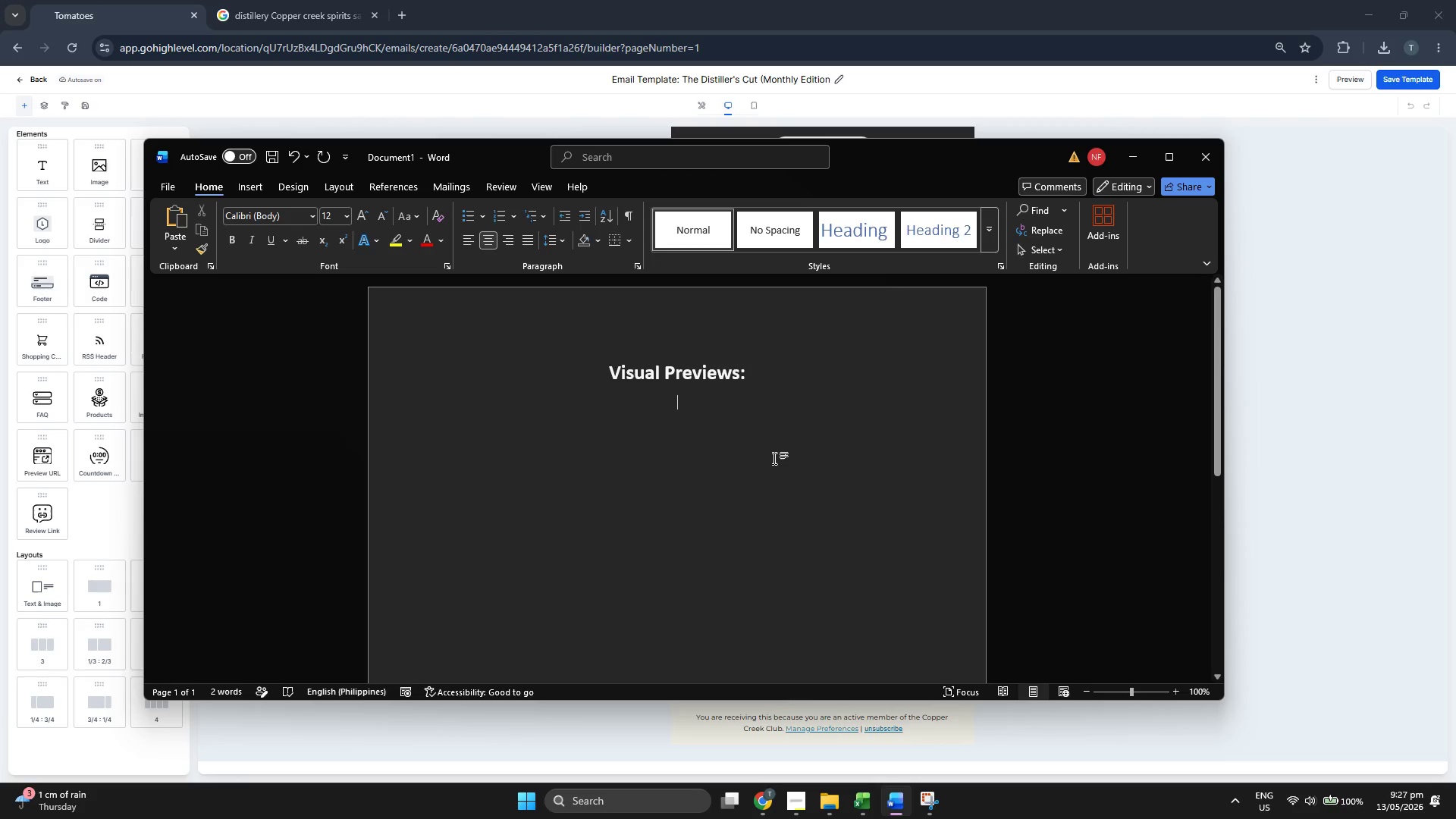 
key(Control+V)
 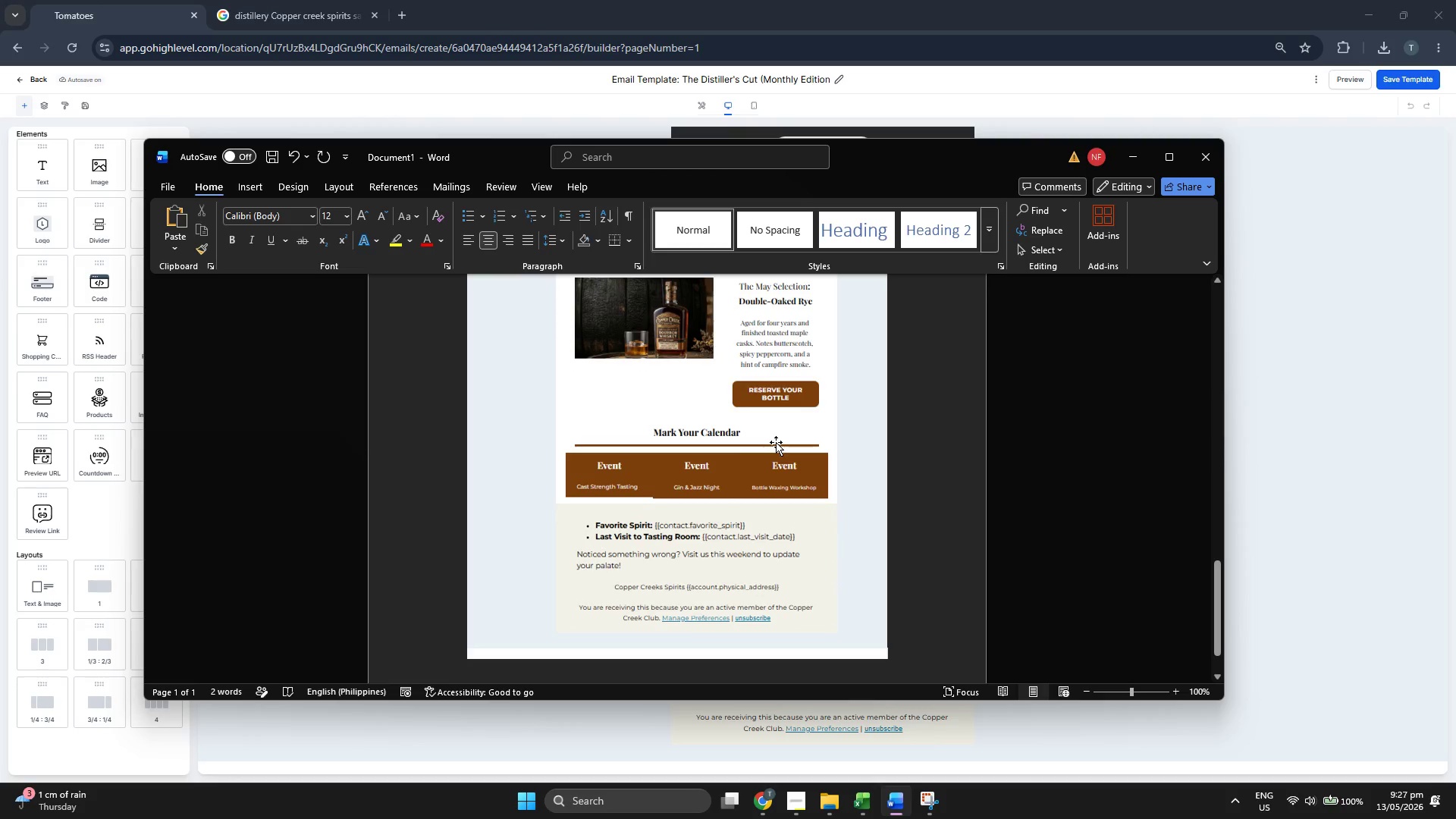 
key(Enter)
 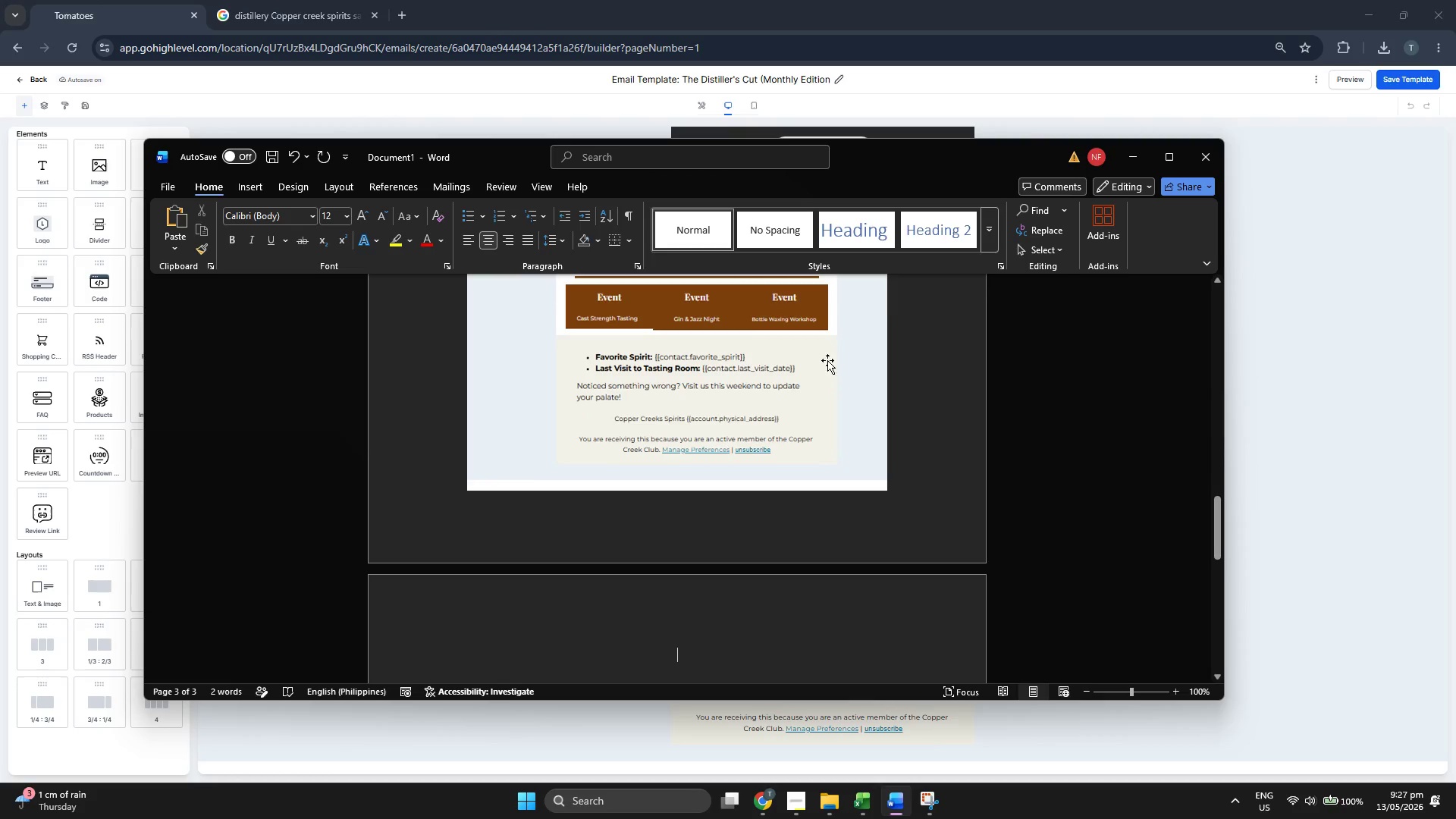 
scroll: coordinate [853, 396], scroll_direction: up, amount: 40.0